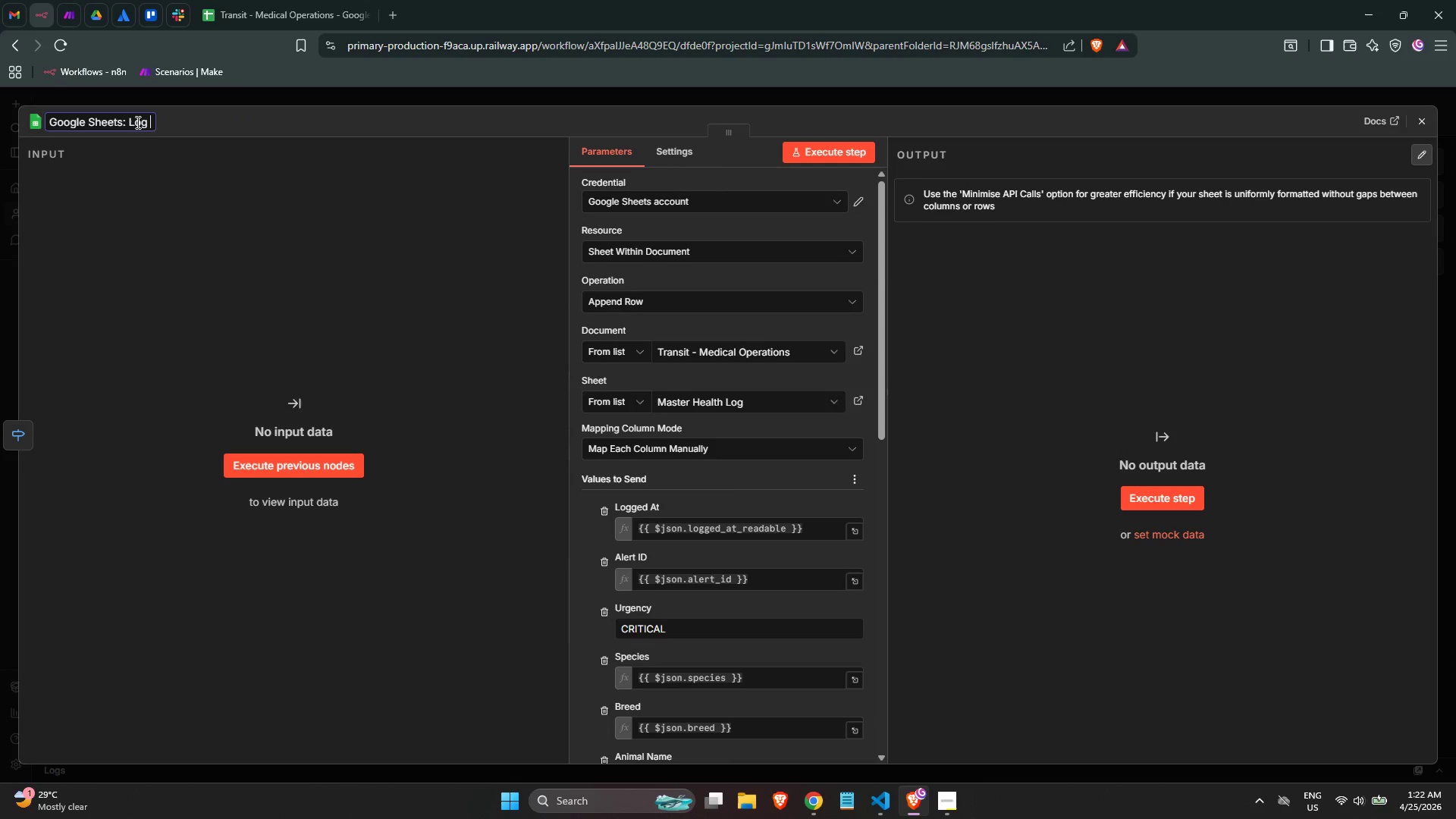 
type(Routib)
key(Backspace)
type(ne Standard Alert)
 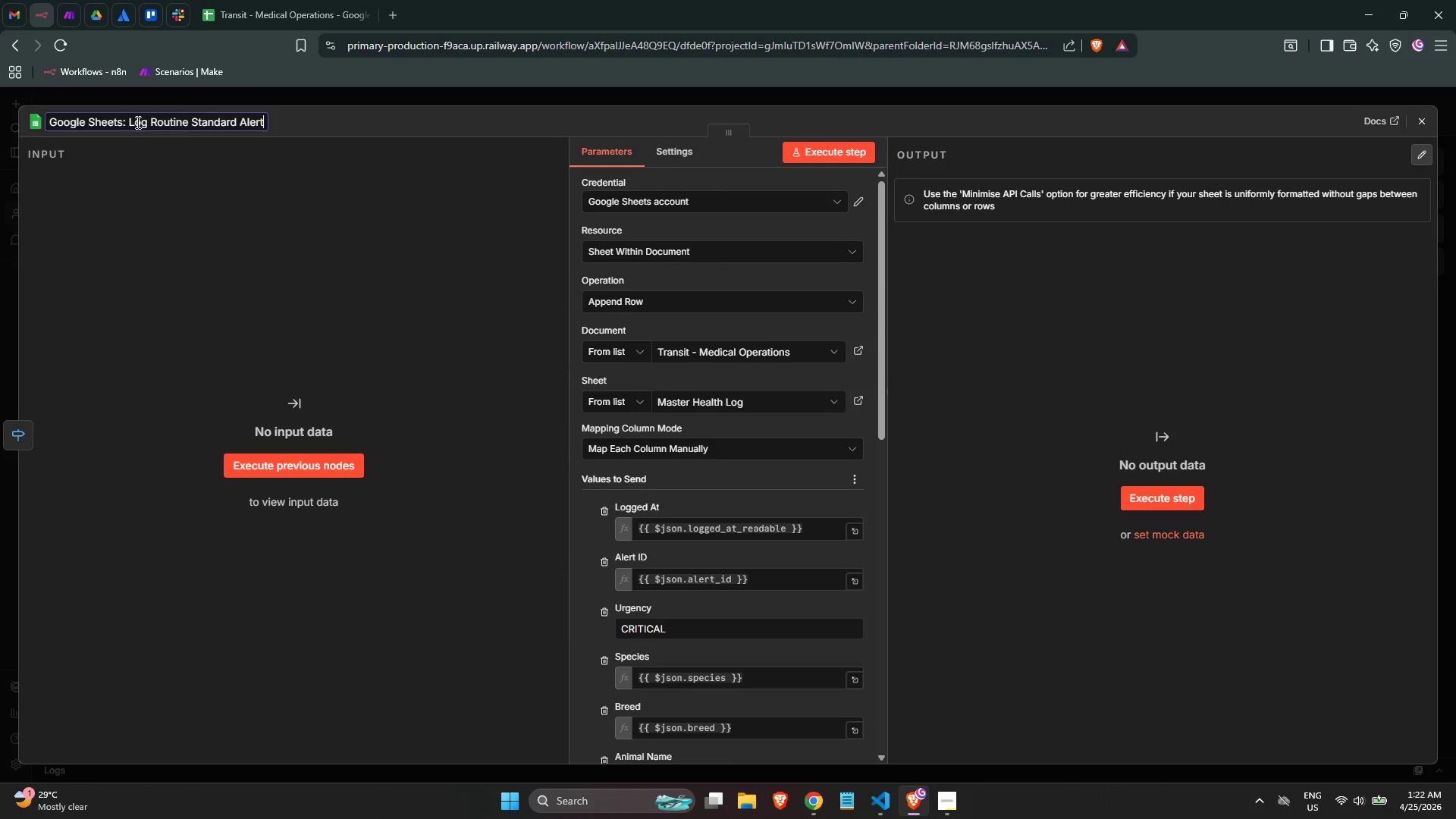 
 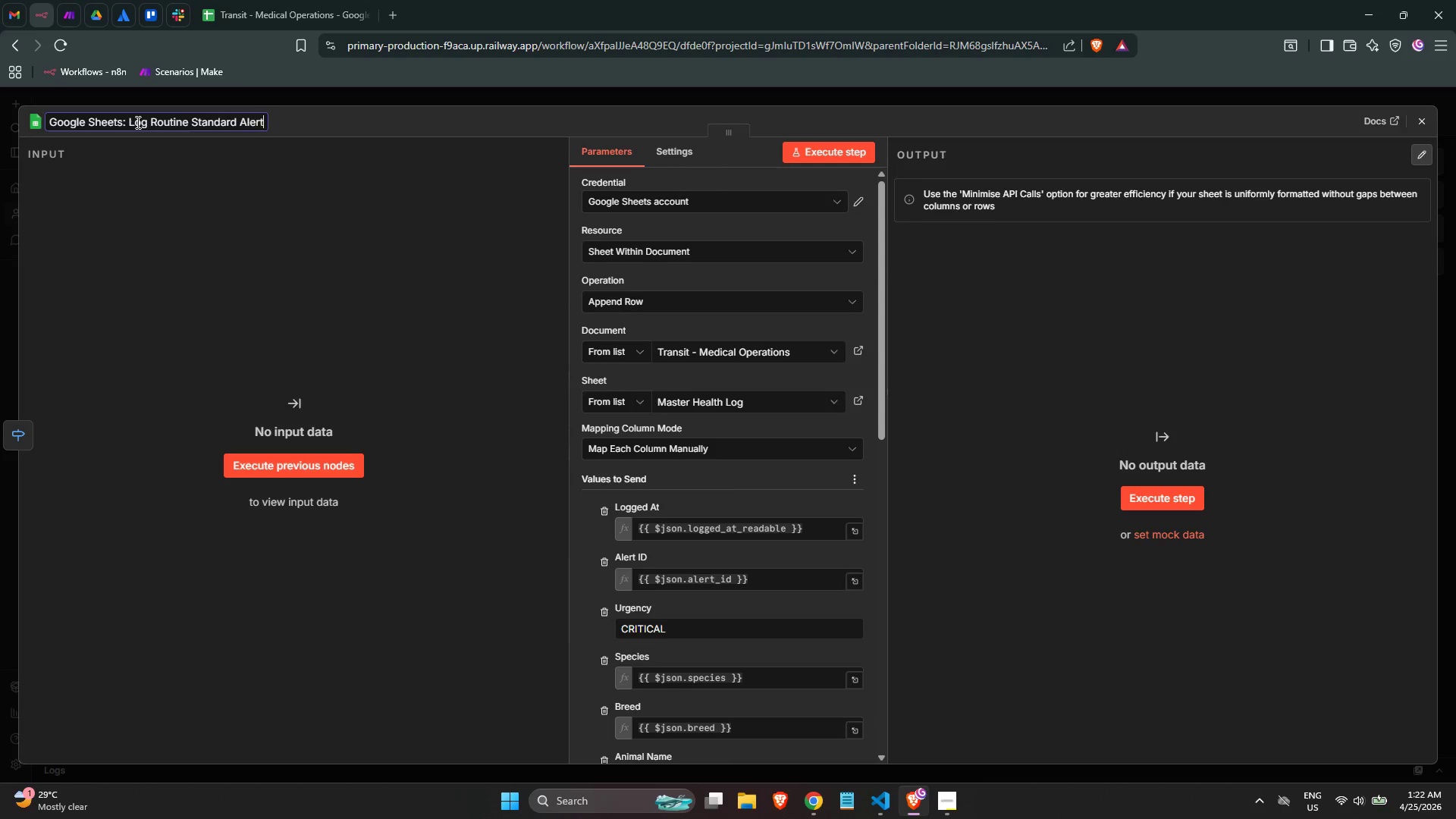 
key(Enter)
 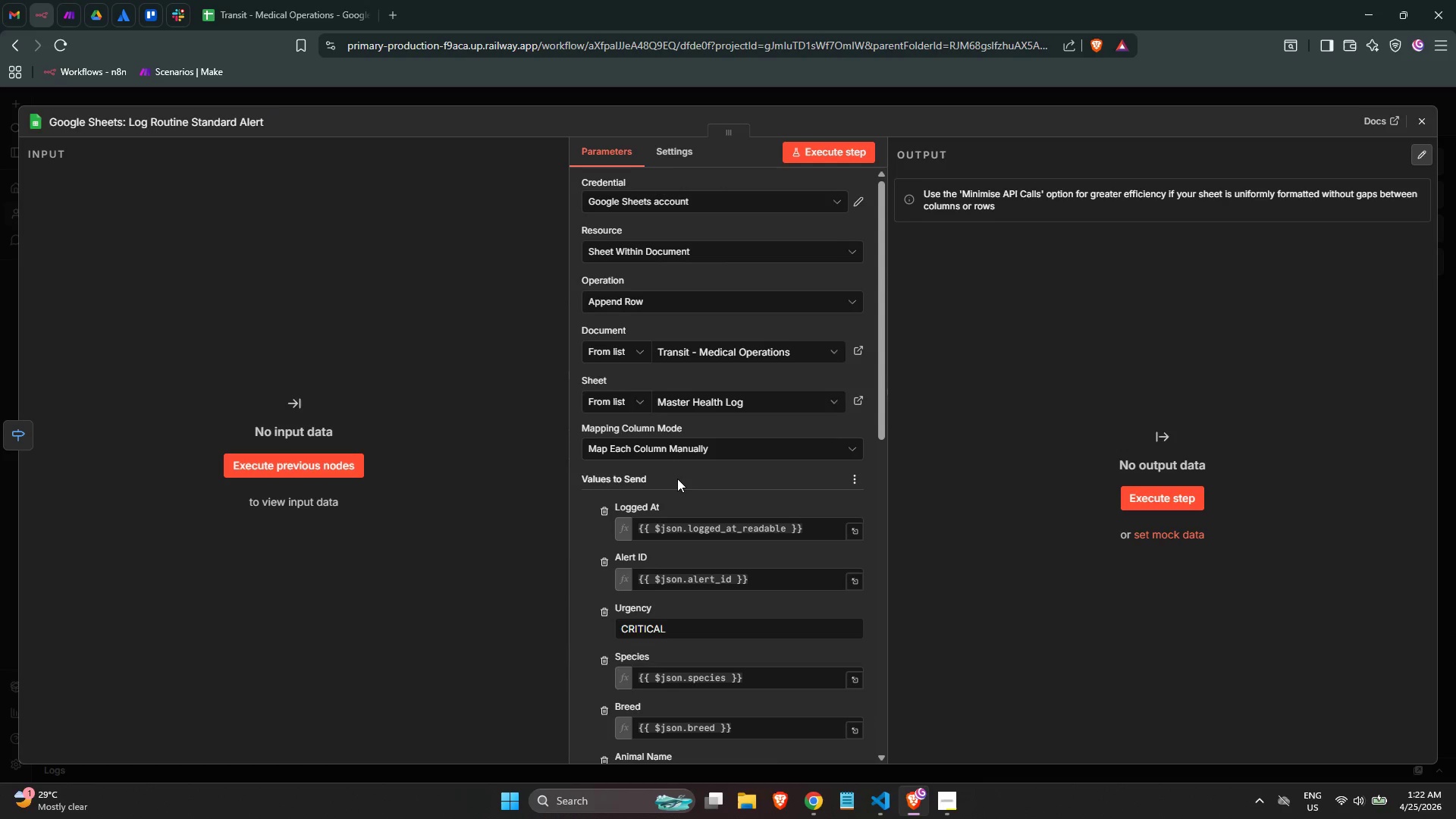 
scroll: coordinate [730, 527], scroll_direction: down, amount: 2.0
 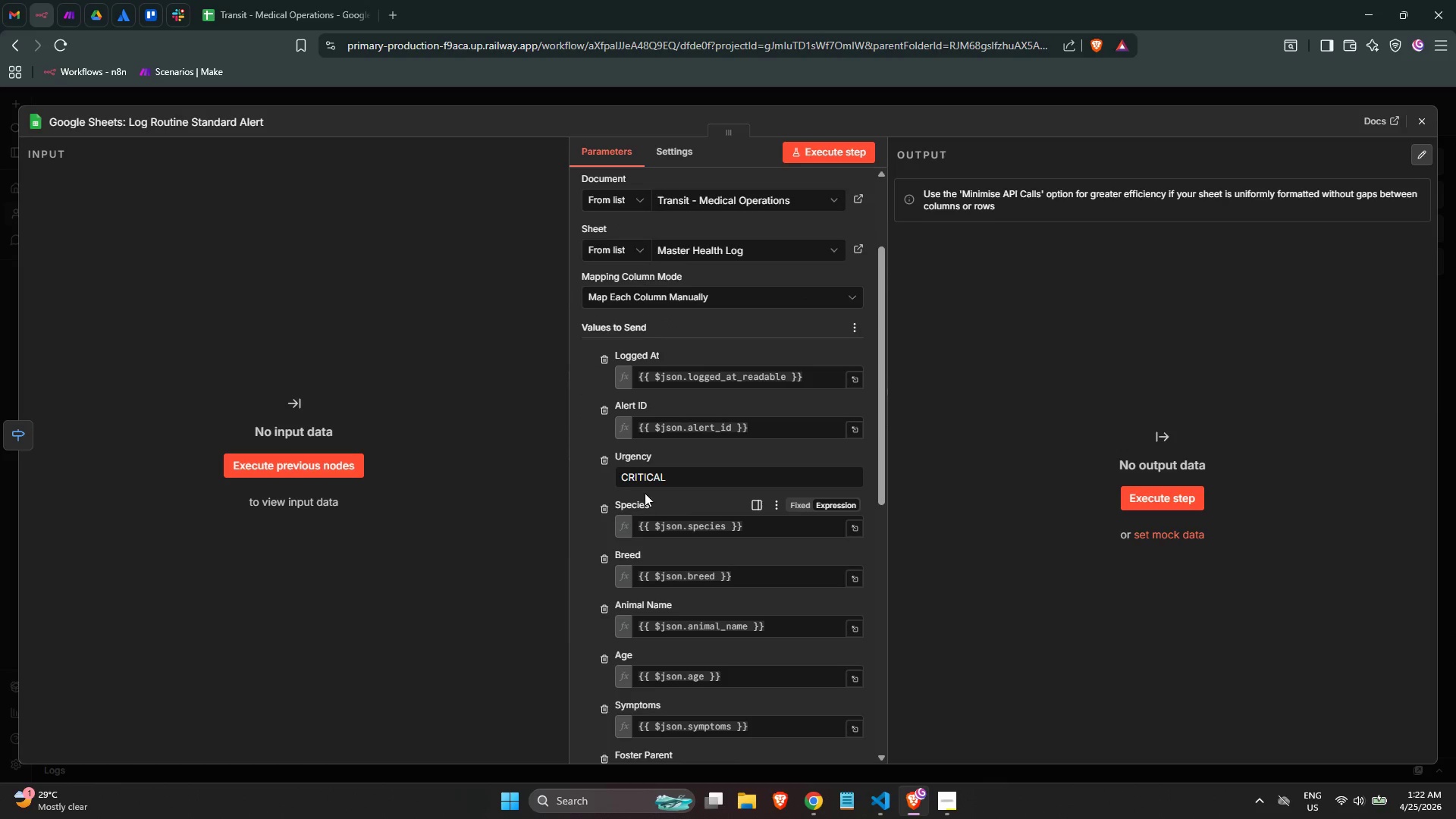 
double_click([645, 482])
 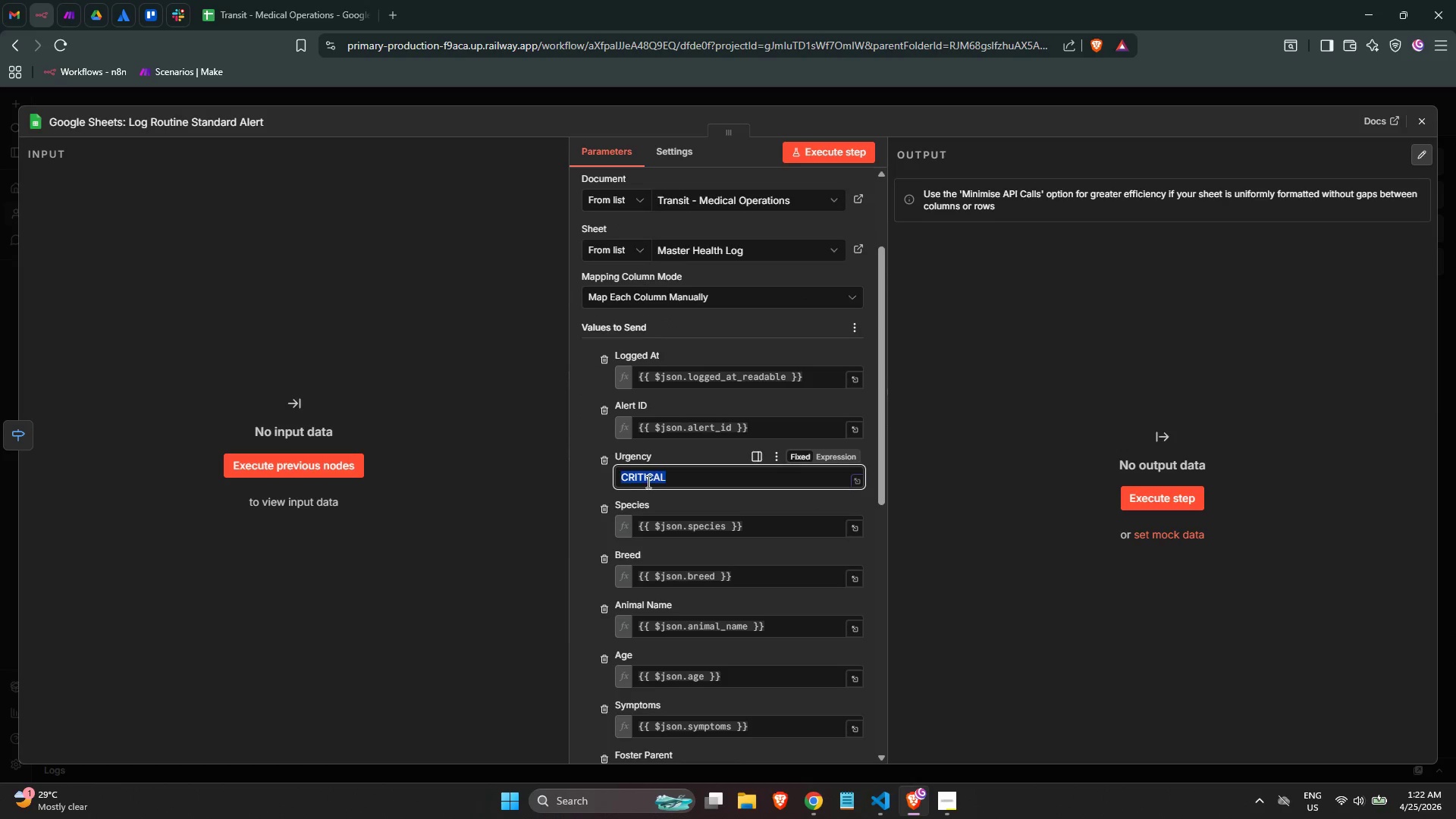 
type(ROUTINE)
 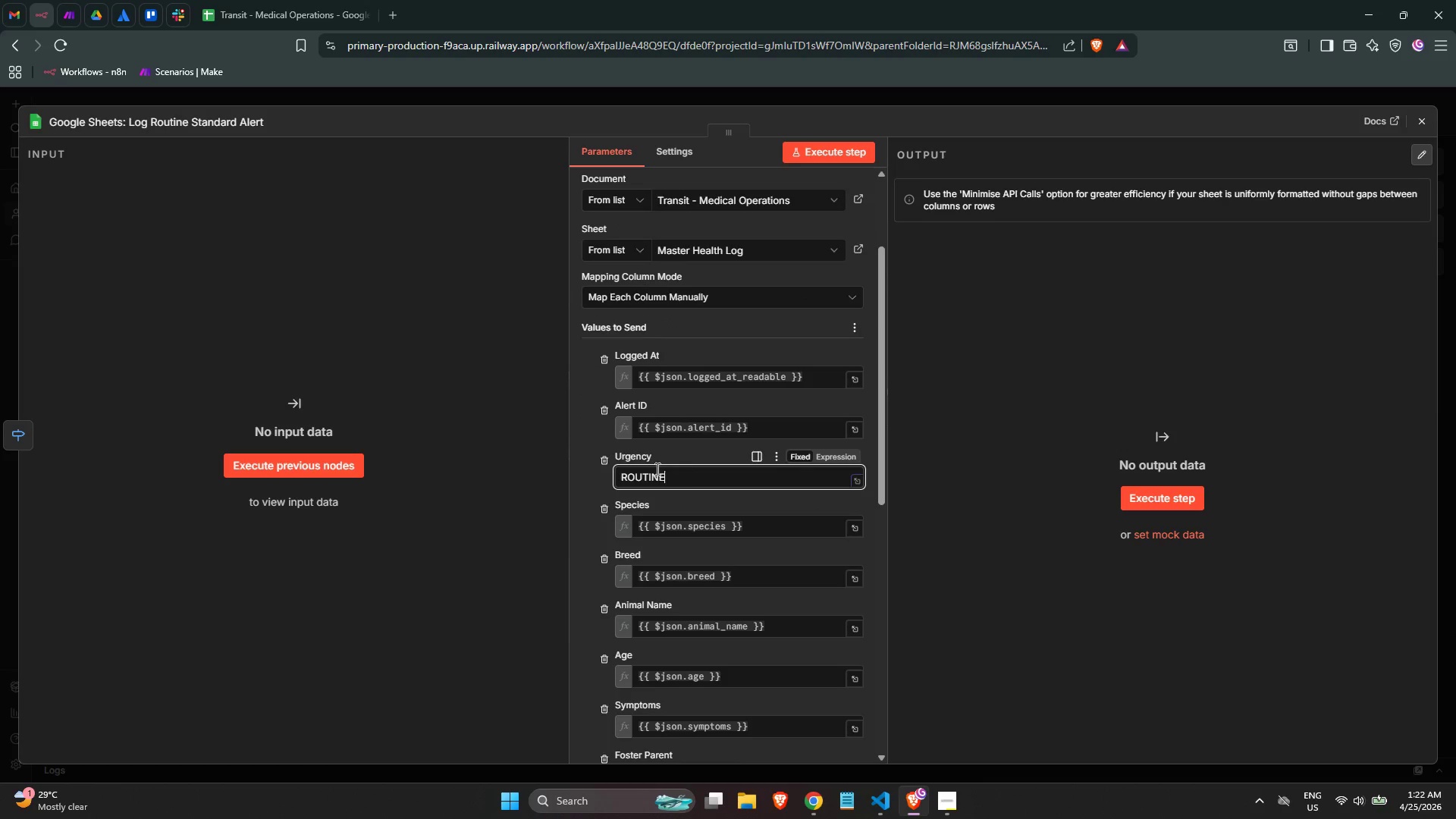 
left_click([590, 485])
 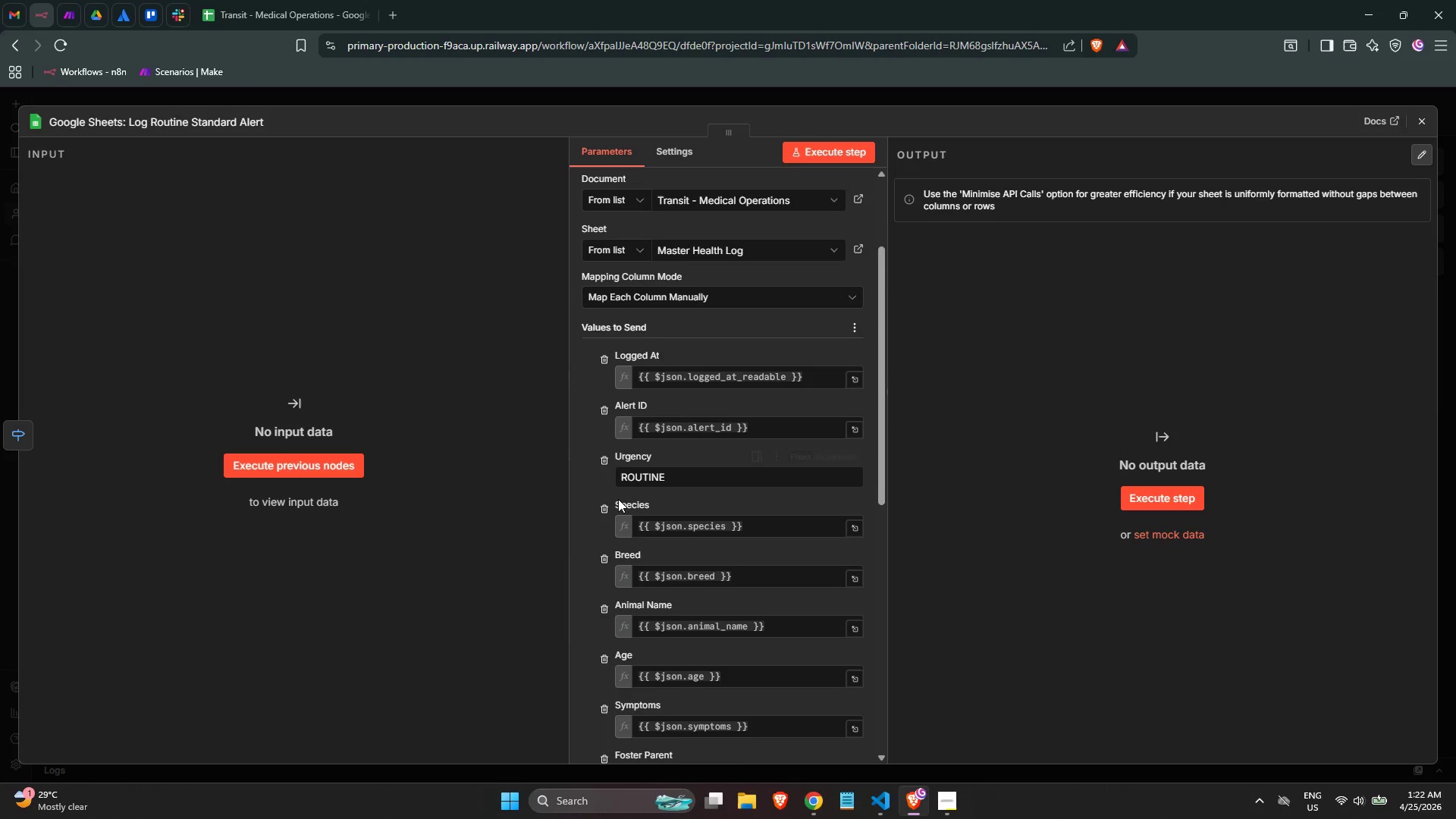 
scroll: coordinate [691, 595], scroll_direction: down, amount: 4.0
 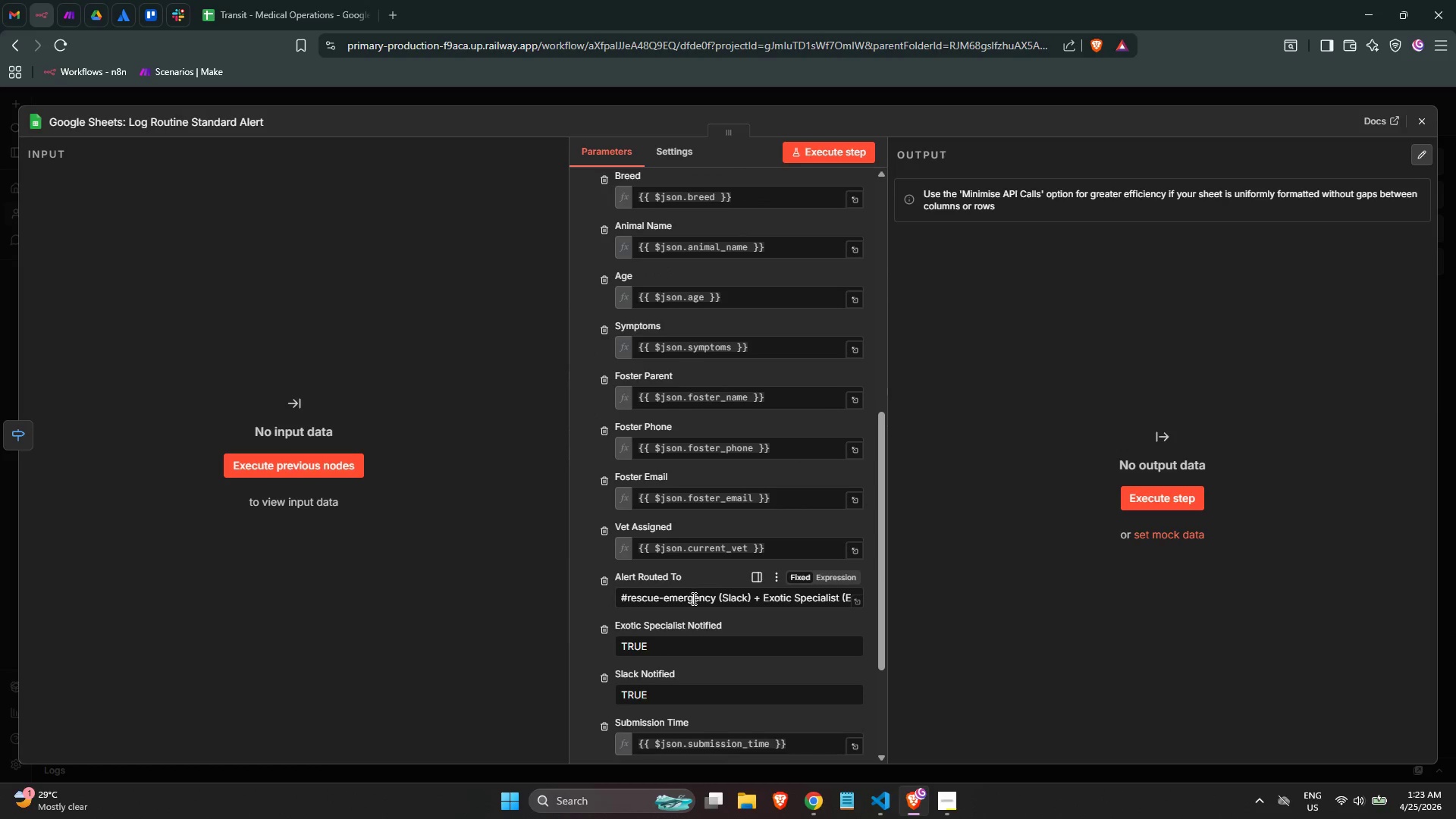 
left_click([692, 599])
 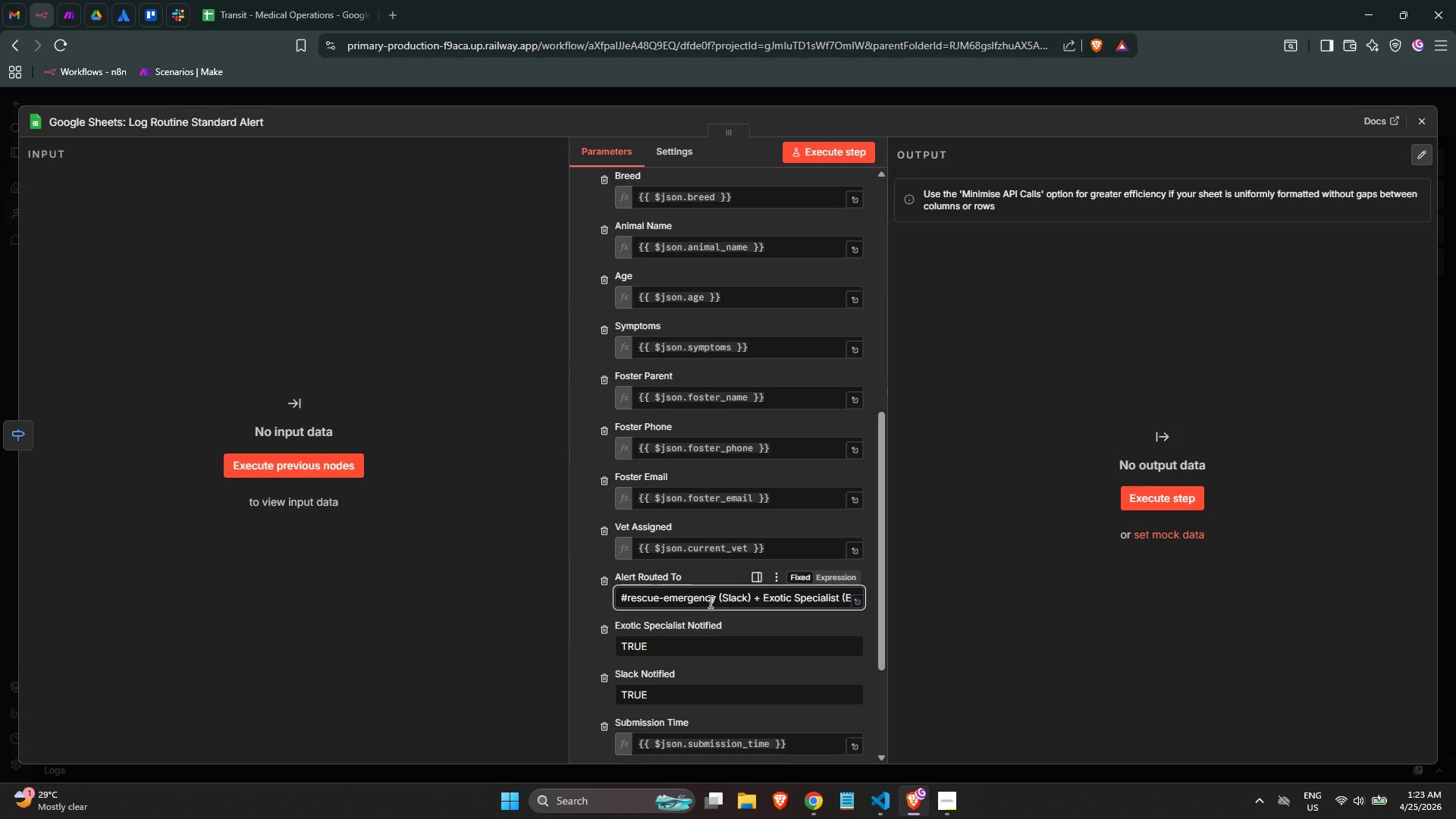 
key(Control+ControlLeft)
 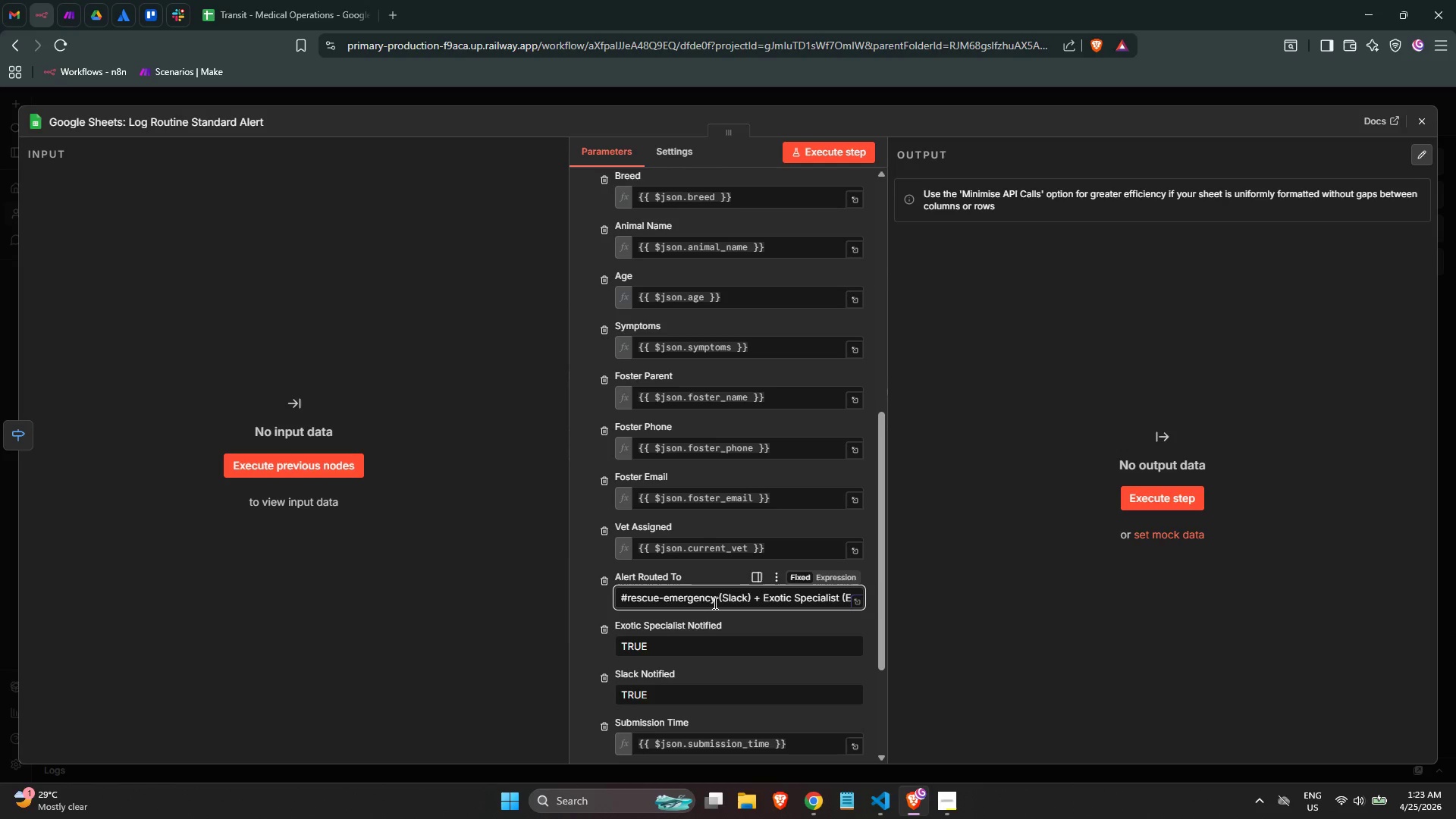 
key(Control+A)
 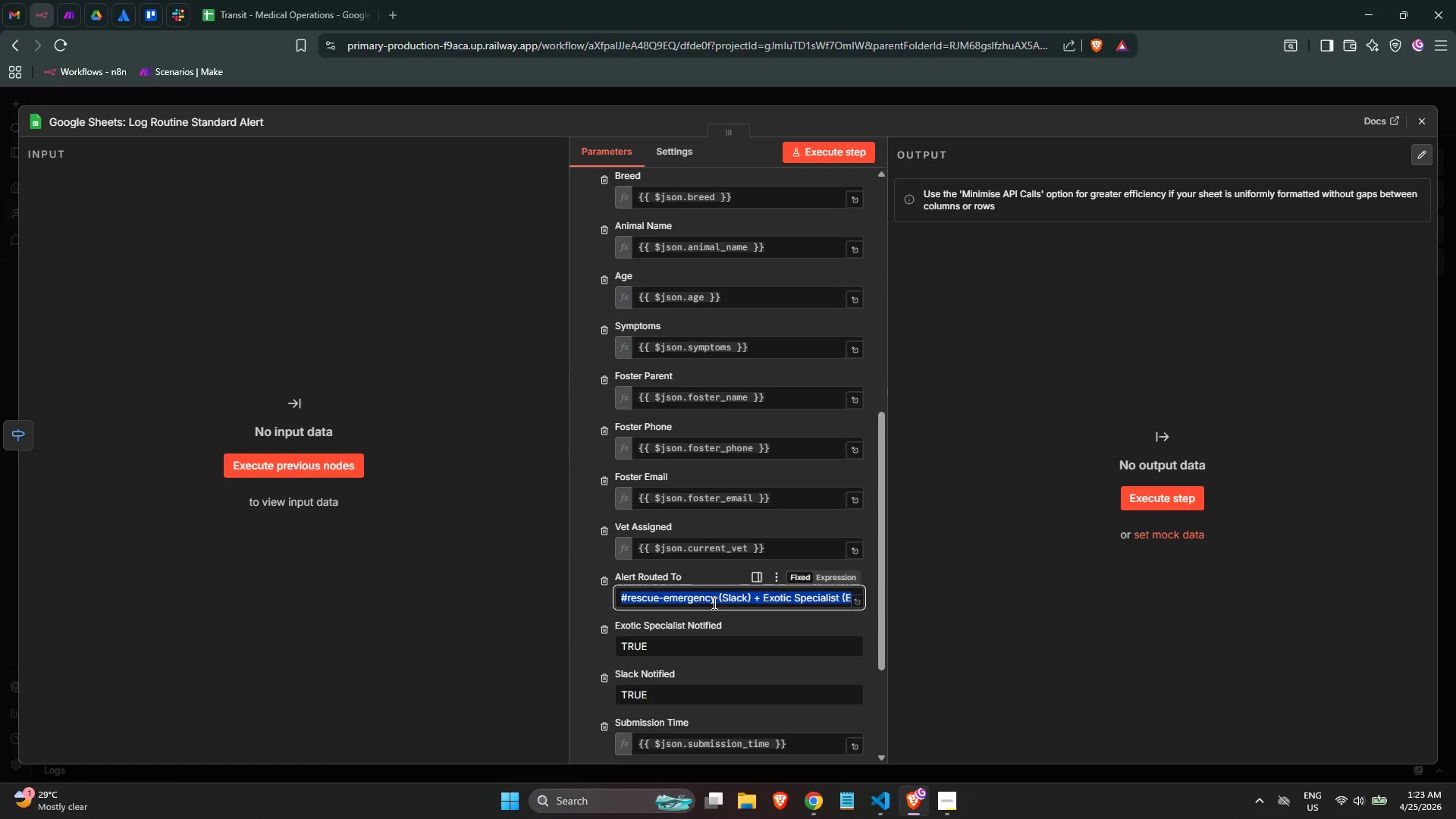 
key(Backspace)
type(Master J)
key(Backspace)
type(Health Log (H)
key(Backspace)
type(goo)
key(Backspace)
key(Backspace)
key(Backspace)
type(Google Sheets))
 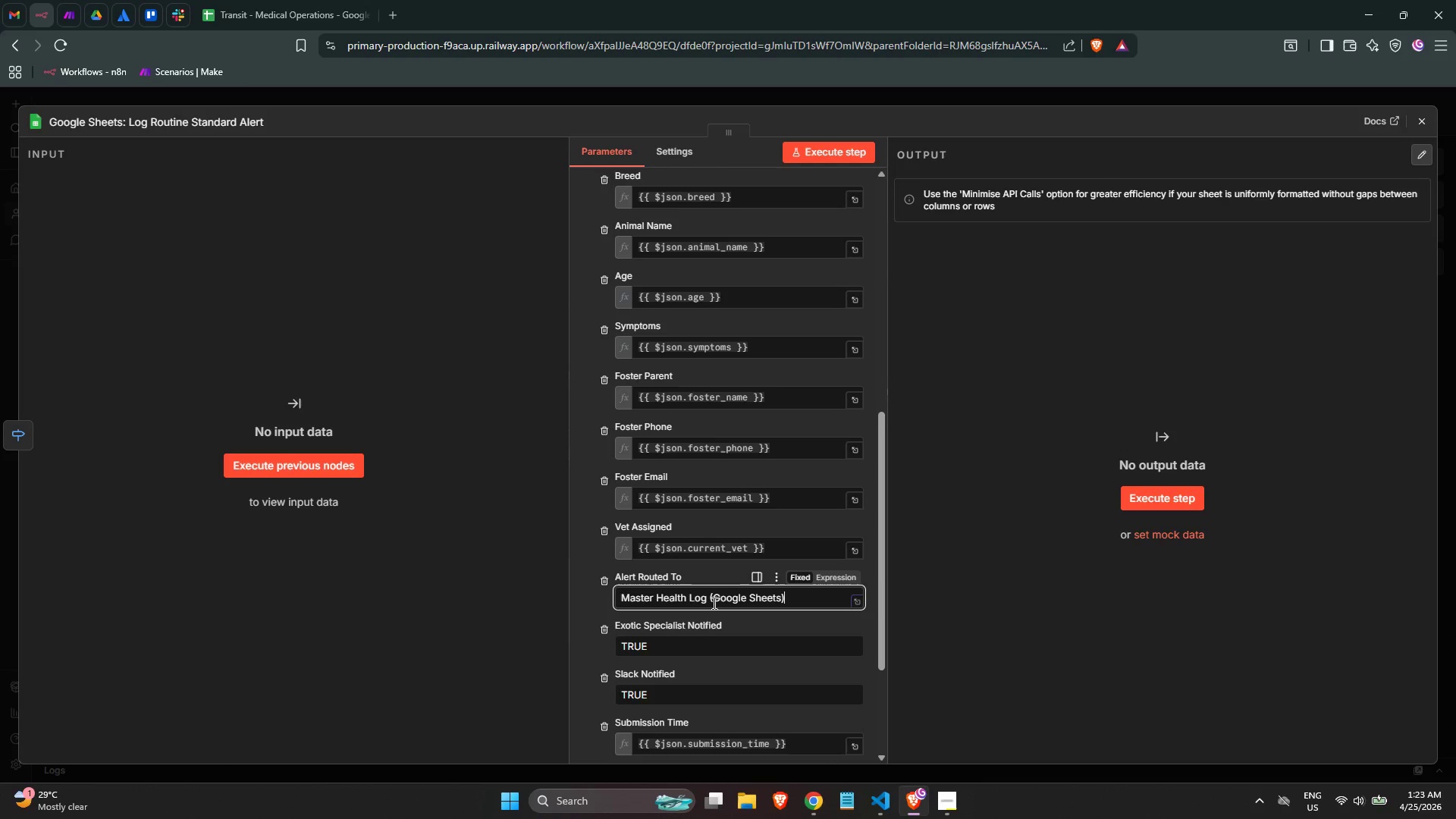 
mouse_move([698, 647])
 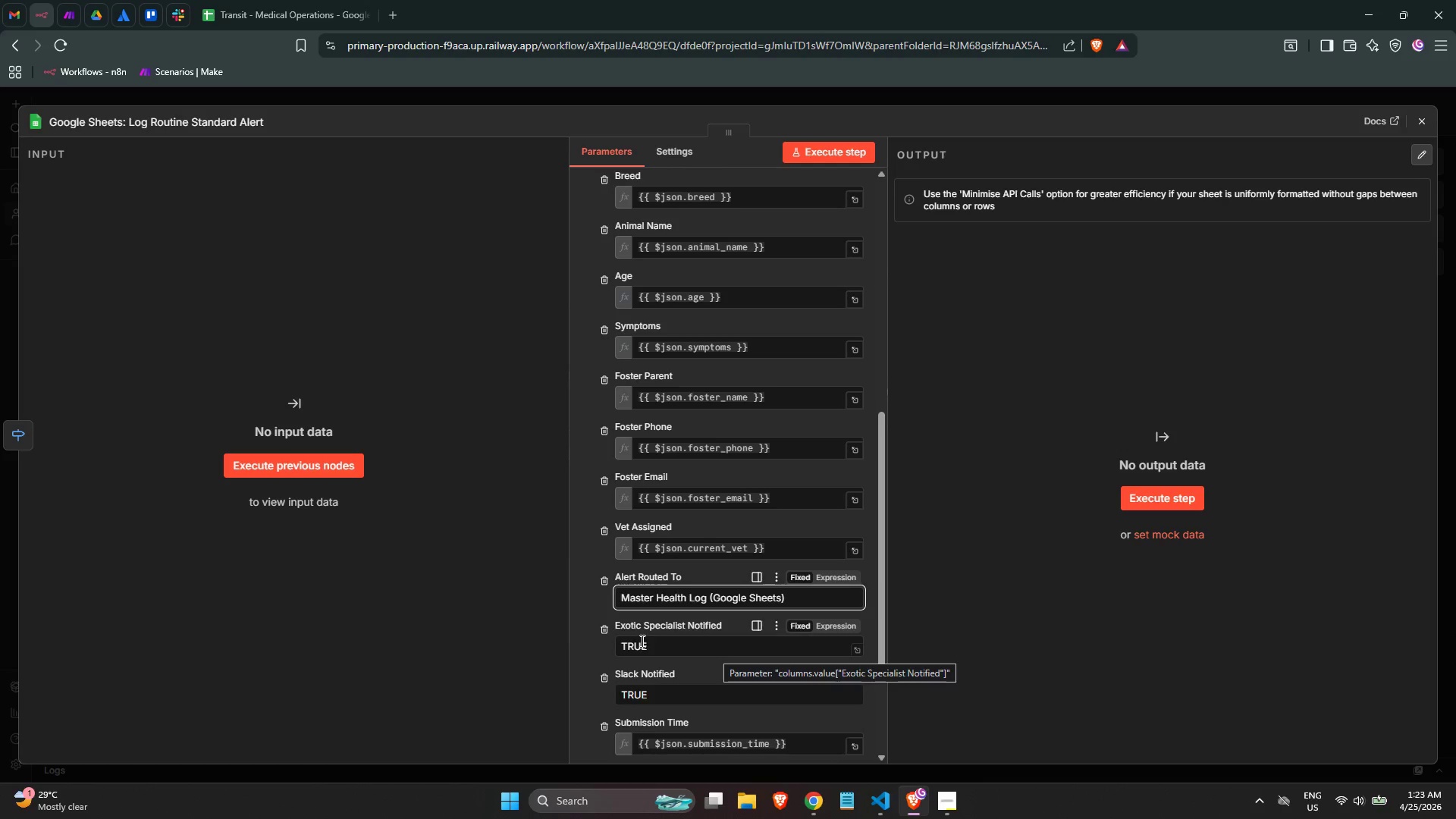 
double_click([641, 641])
 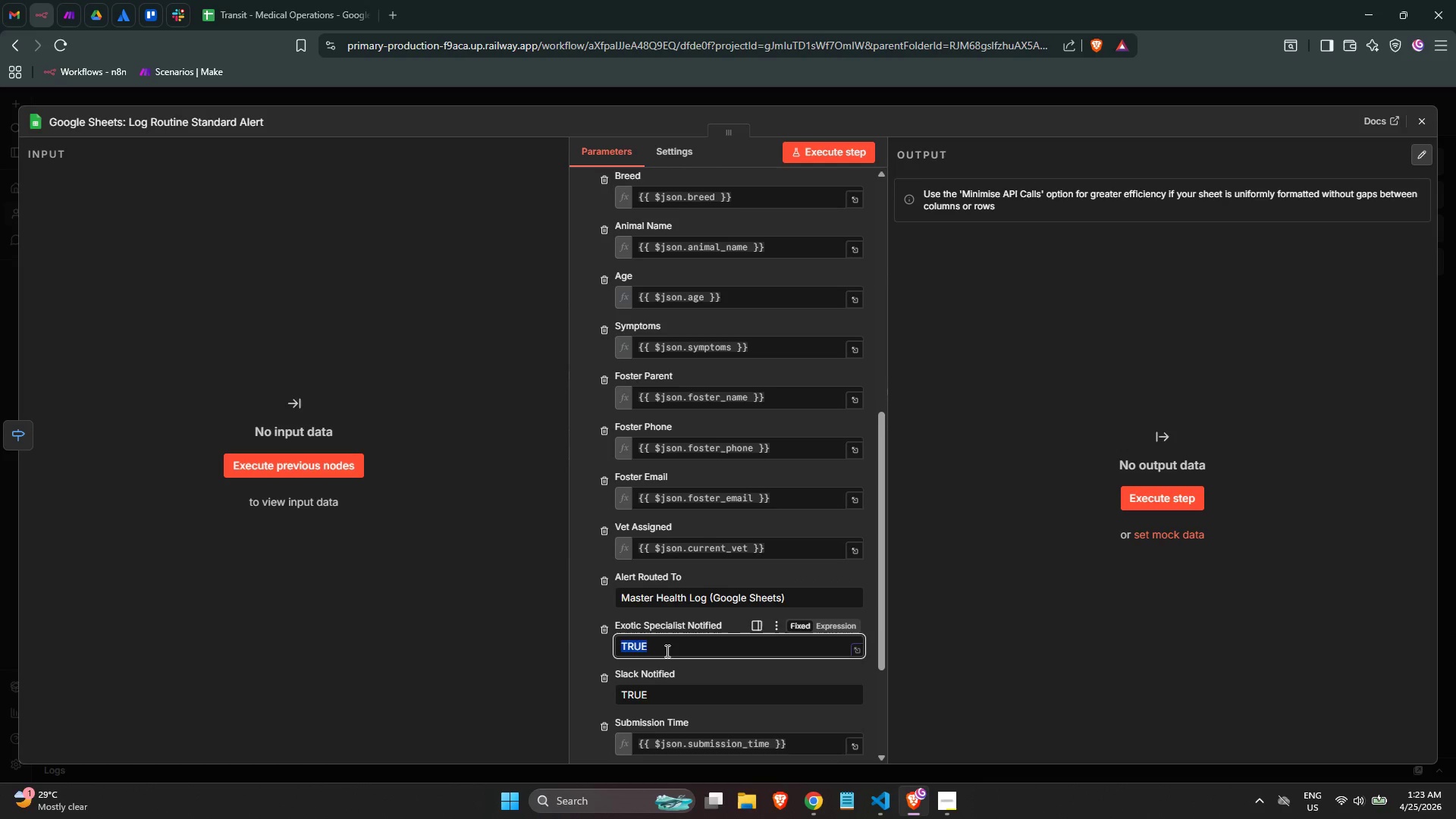 
type(FALSE)
 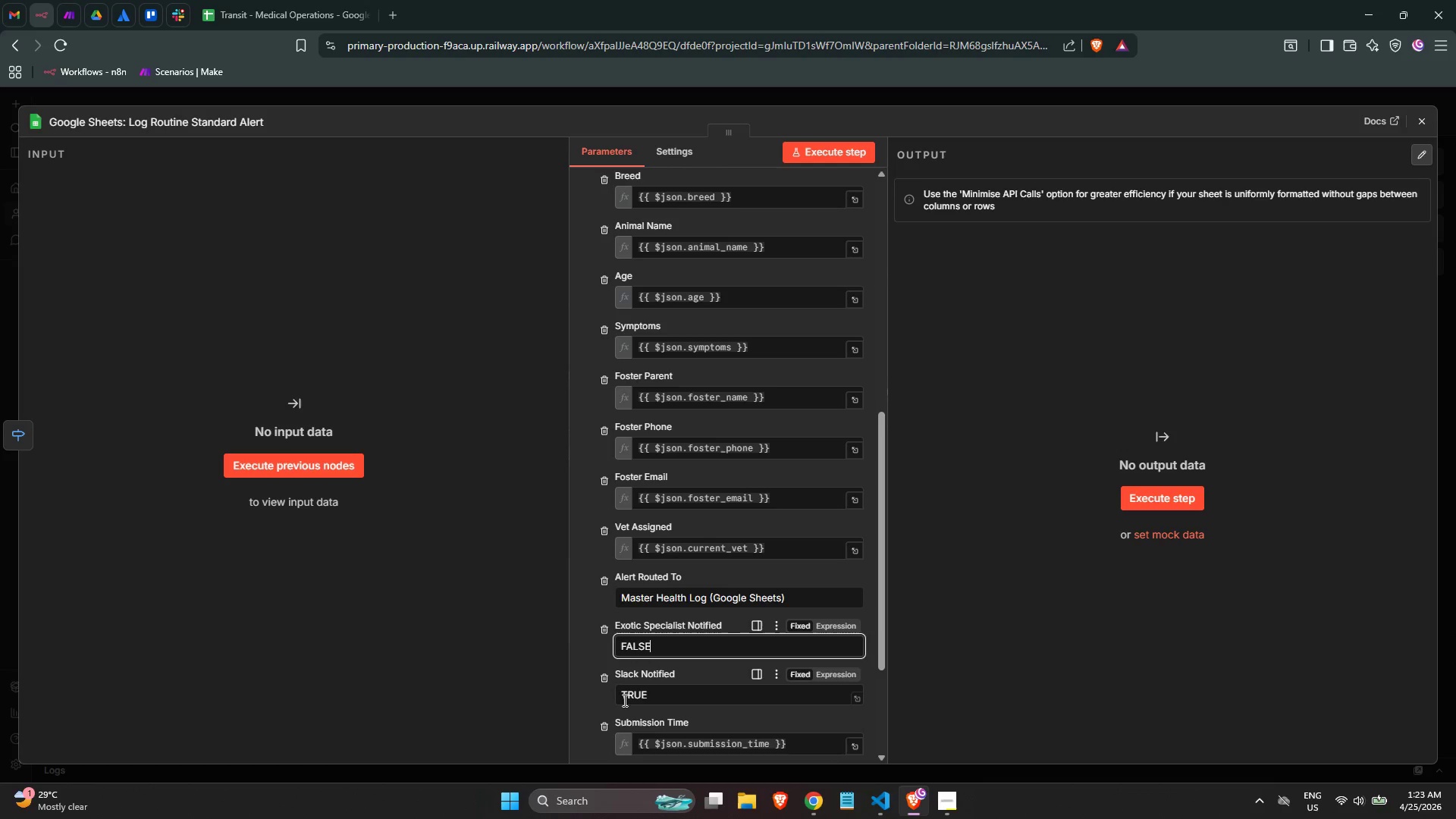 
double_click([626, 701])
 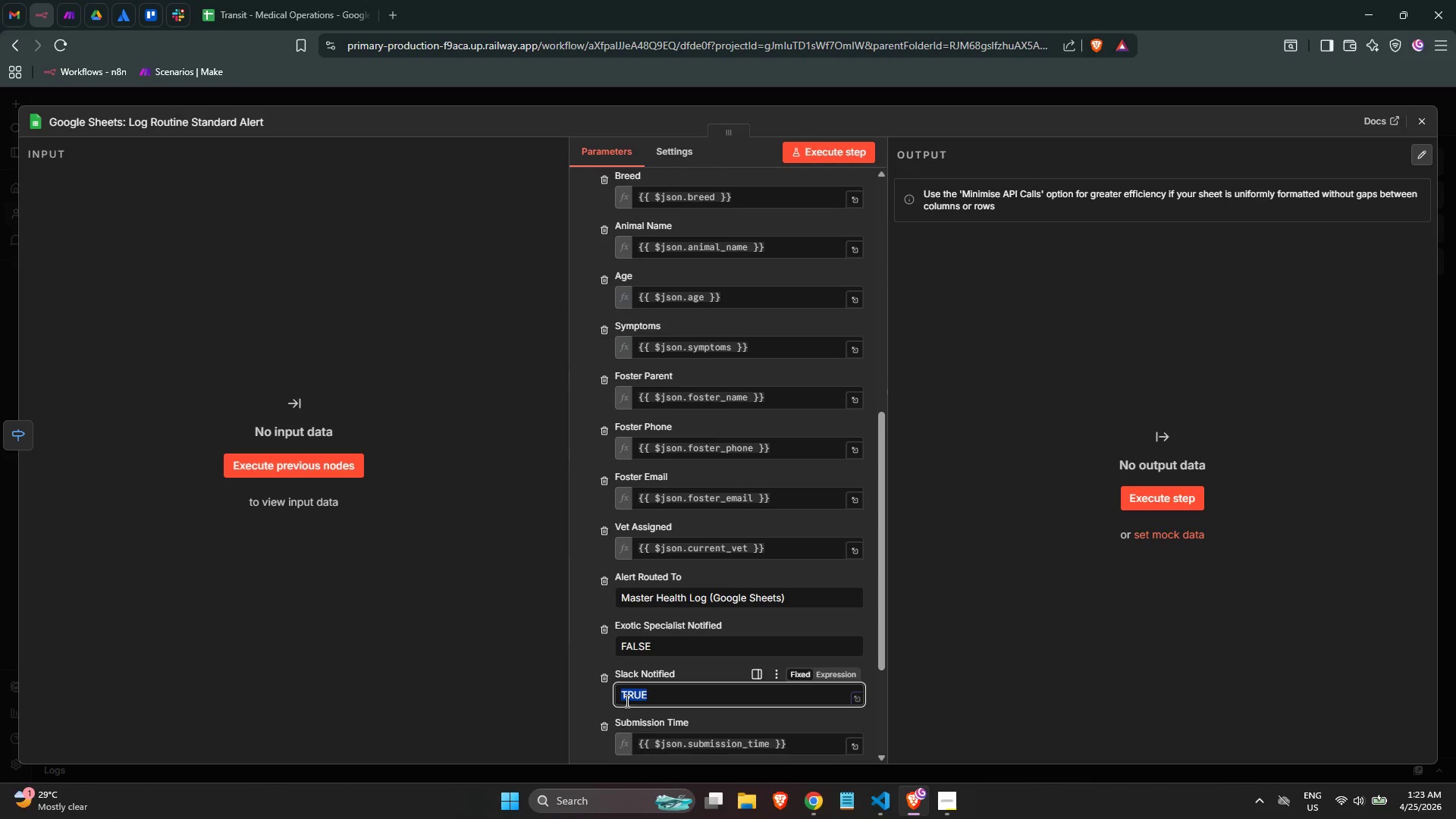 
type(FALSE)
 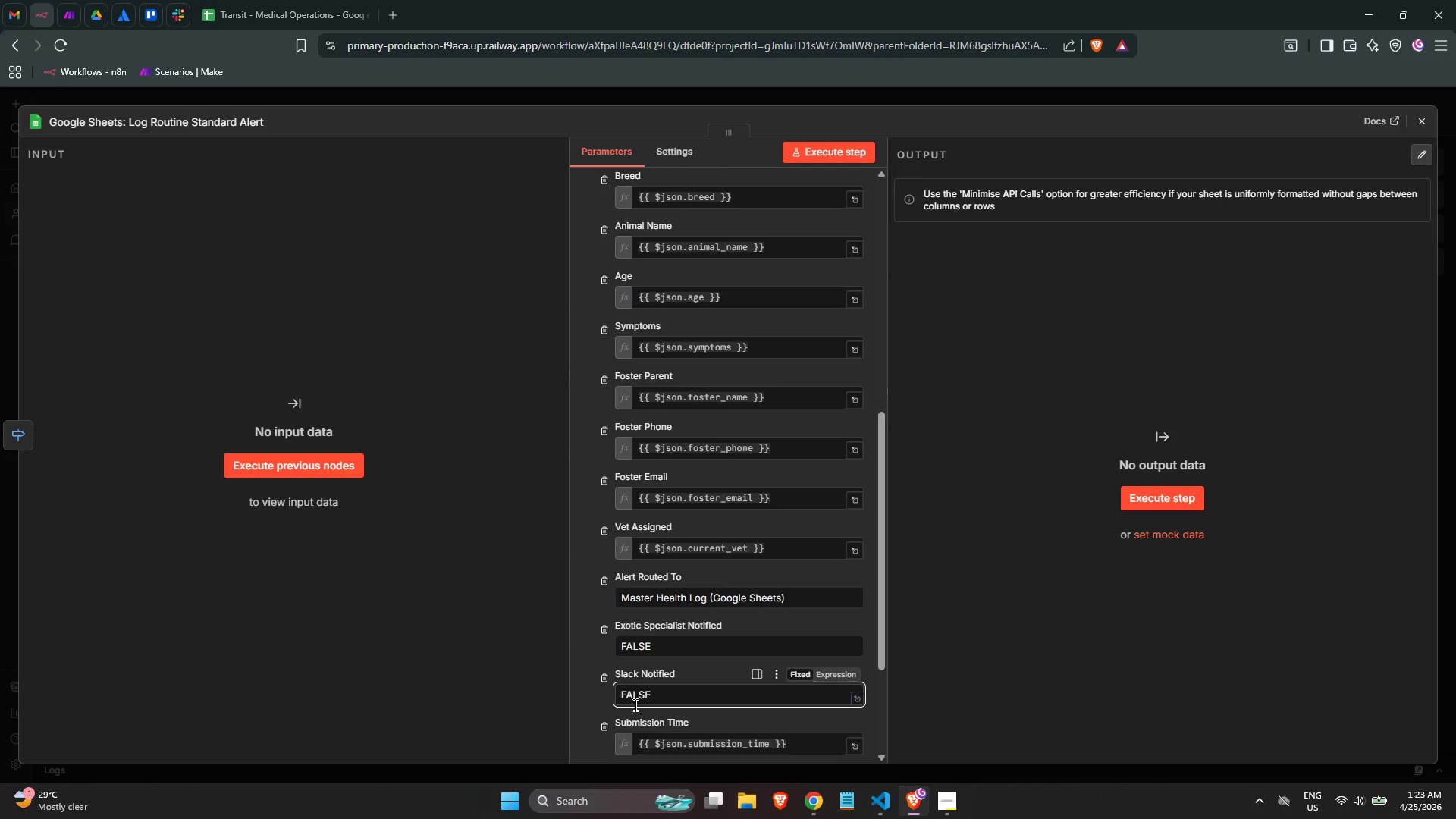 
wait(8.81)
 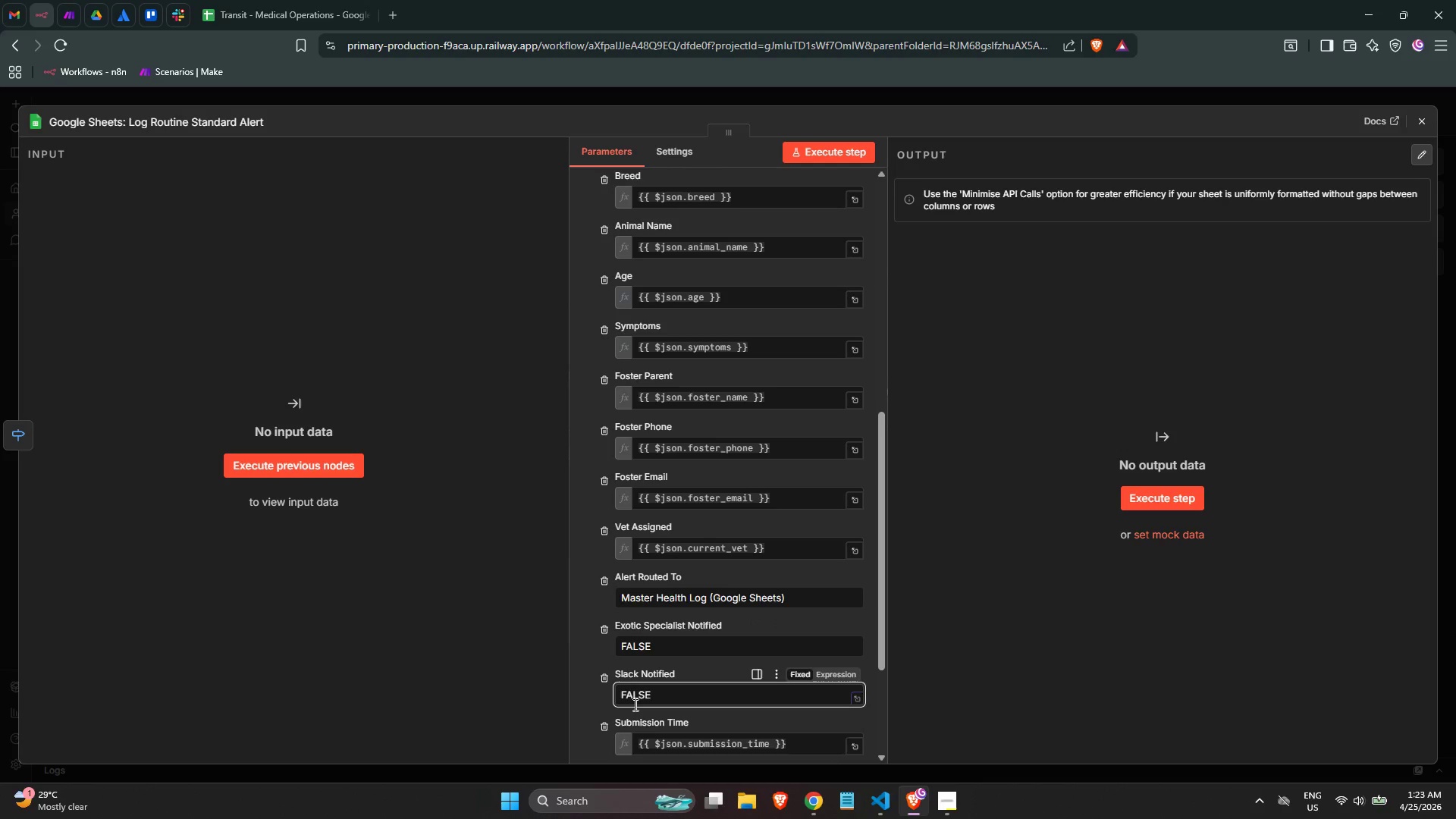 
scroll: coordinate [714, 669], scroll_direction: down, amount: 2.0
 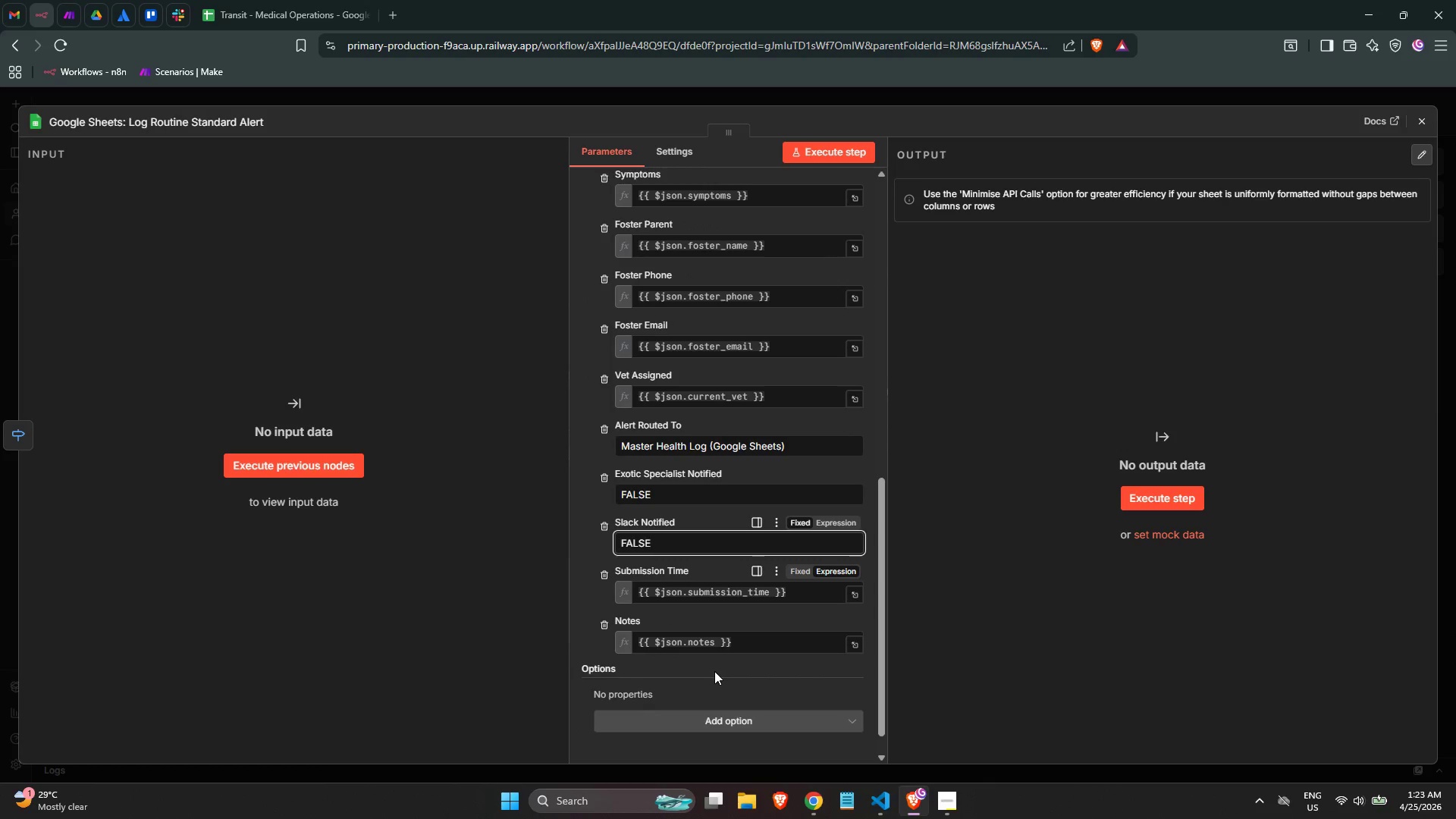 
left_click([714, 672])
 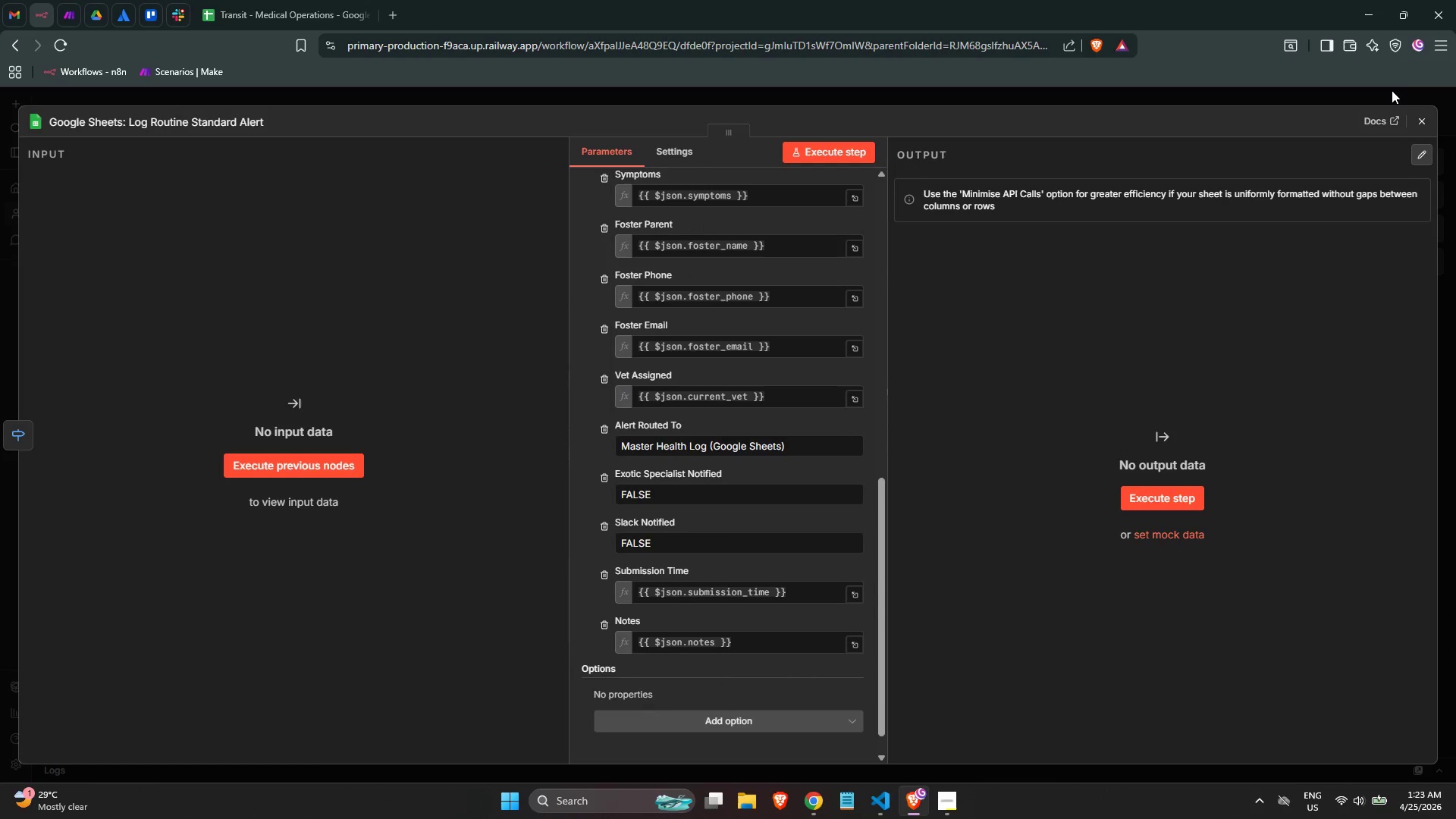 
left_click([1426, 111])
 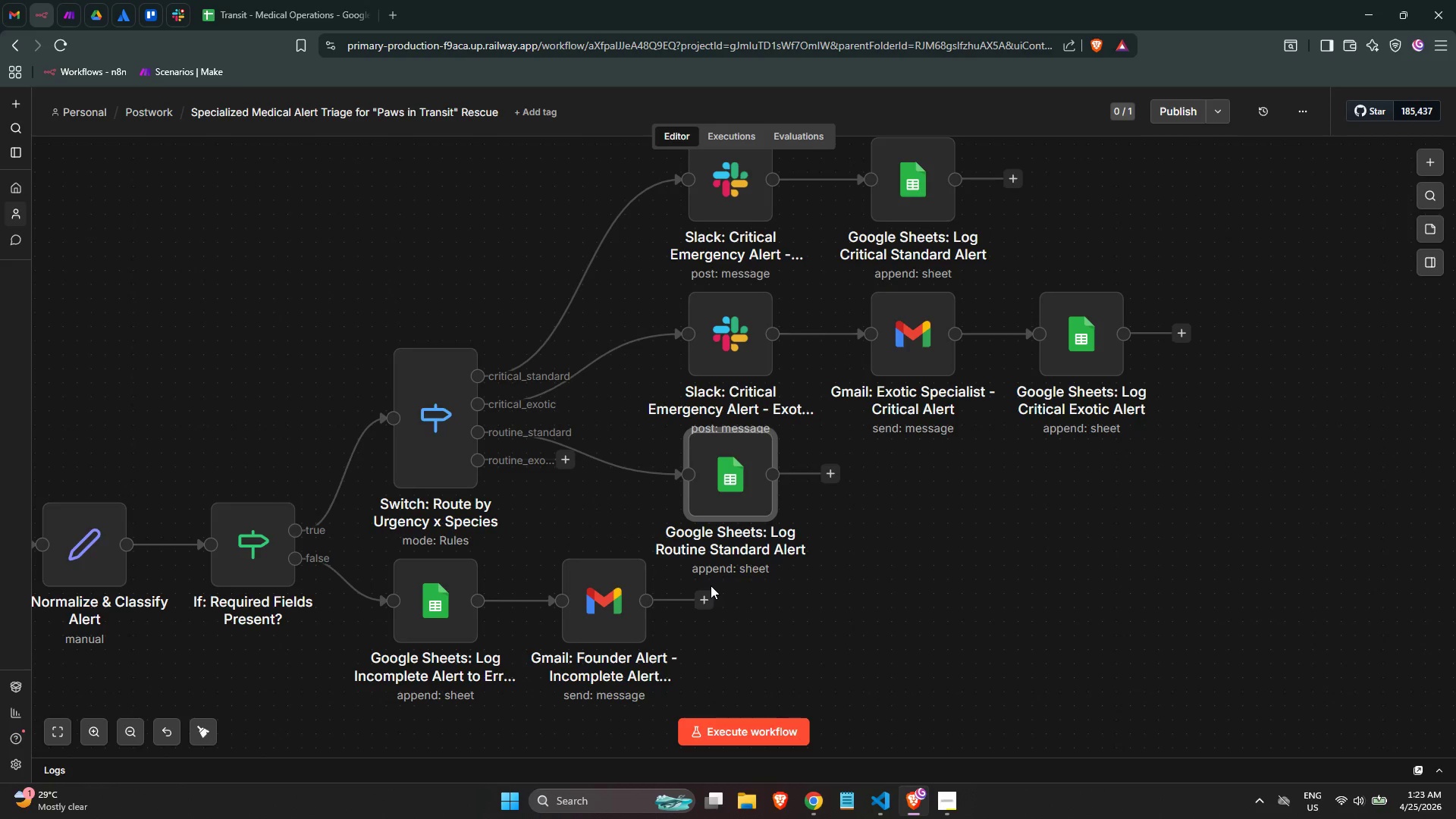 
wait(10.87)
 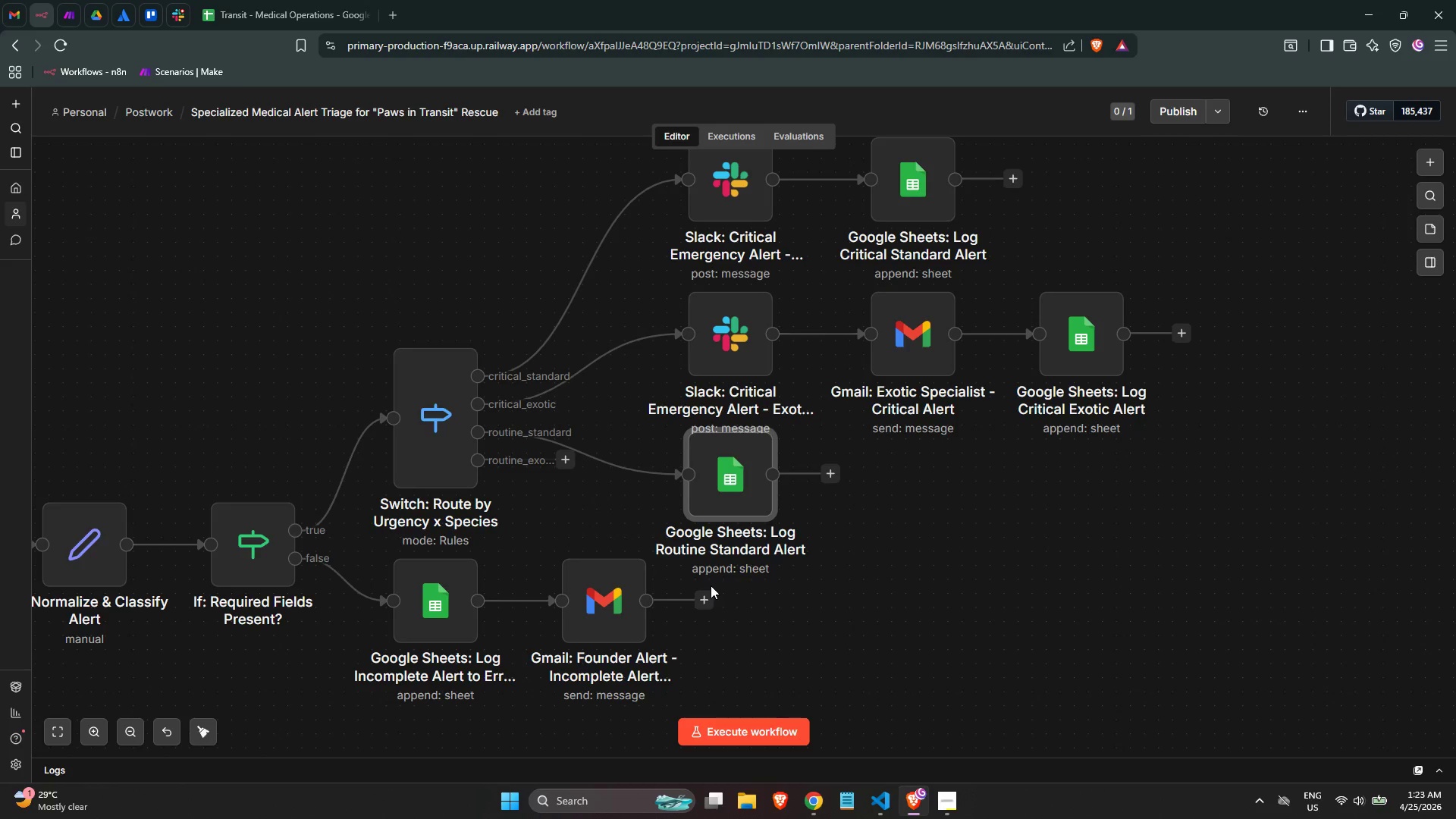 
mouse_move([722, 500])
 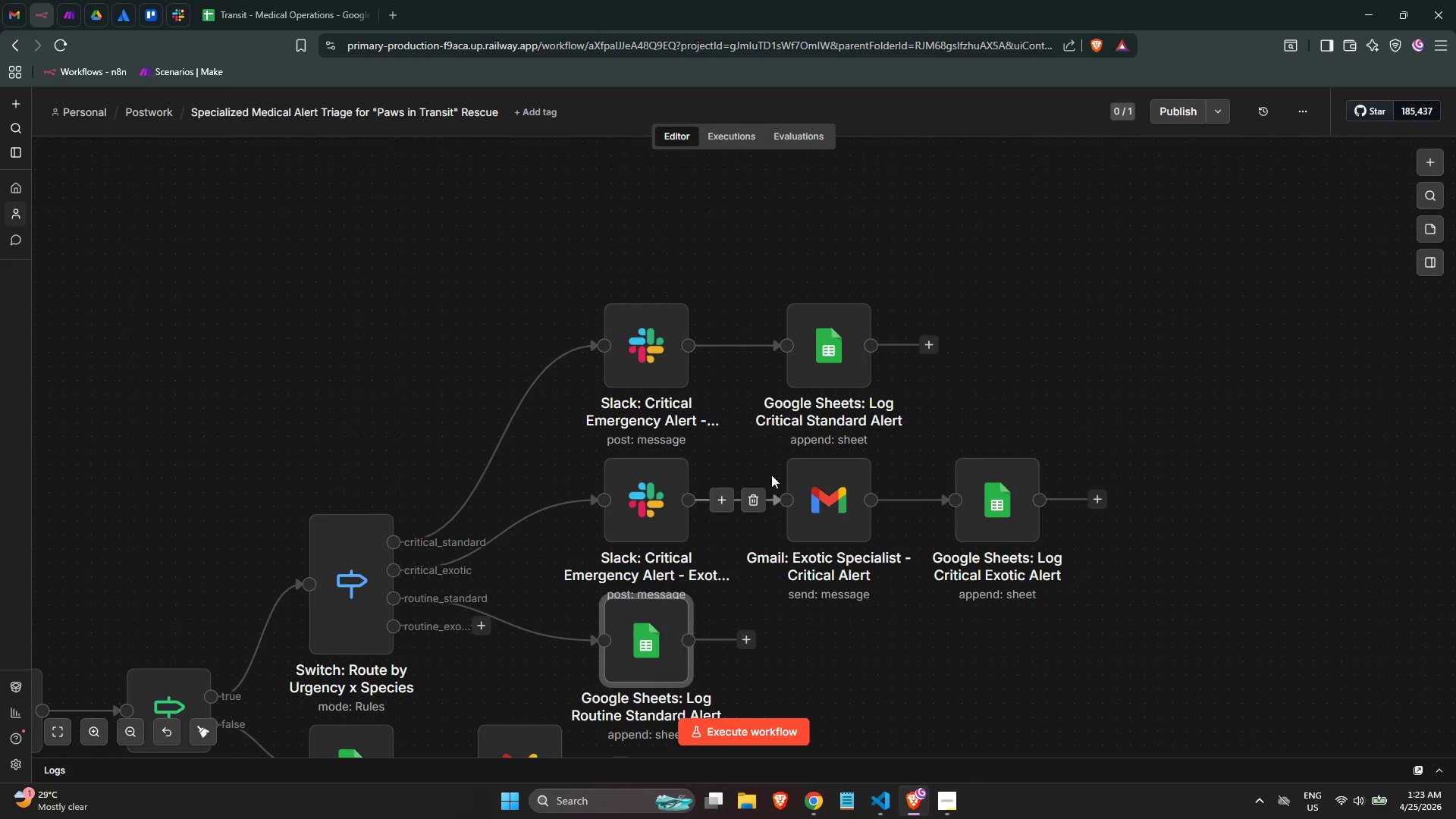 
left_click_drag(start_coordinate=[945, 386], to_coordinate=[468, 218])
 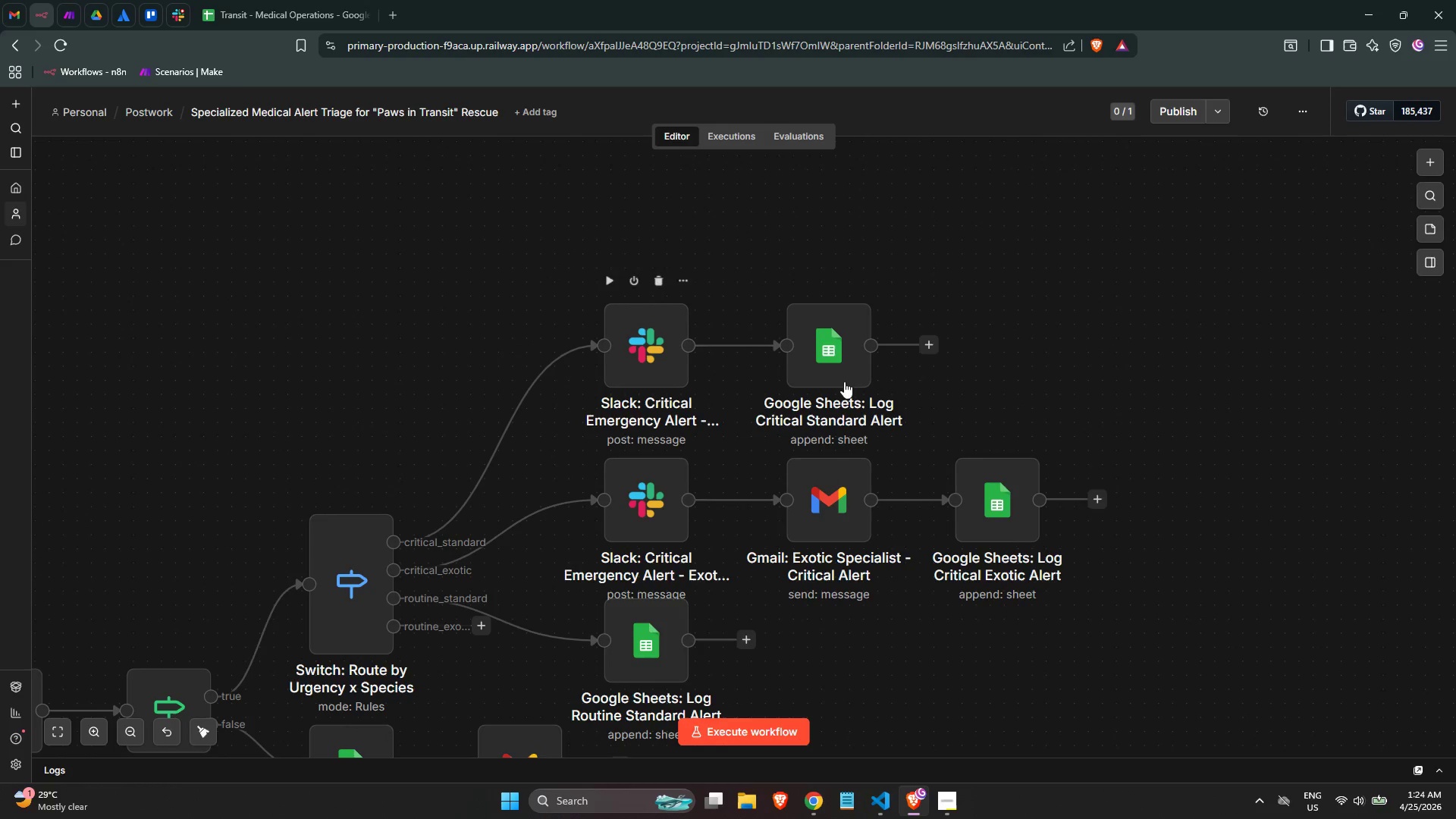 
left_click_drag(start_coordinate=[1009, 413], to_coordinate=[431, 257])
 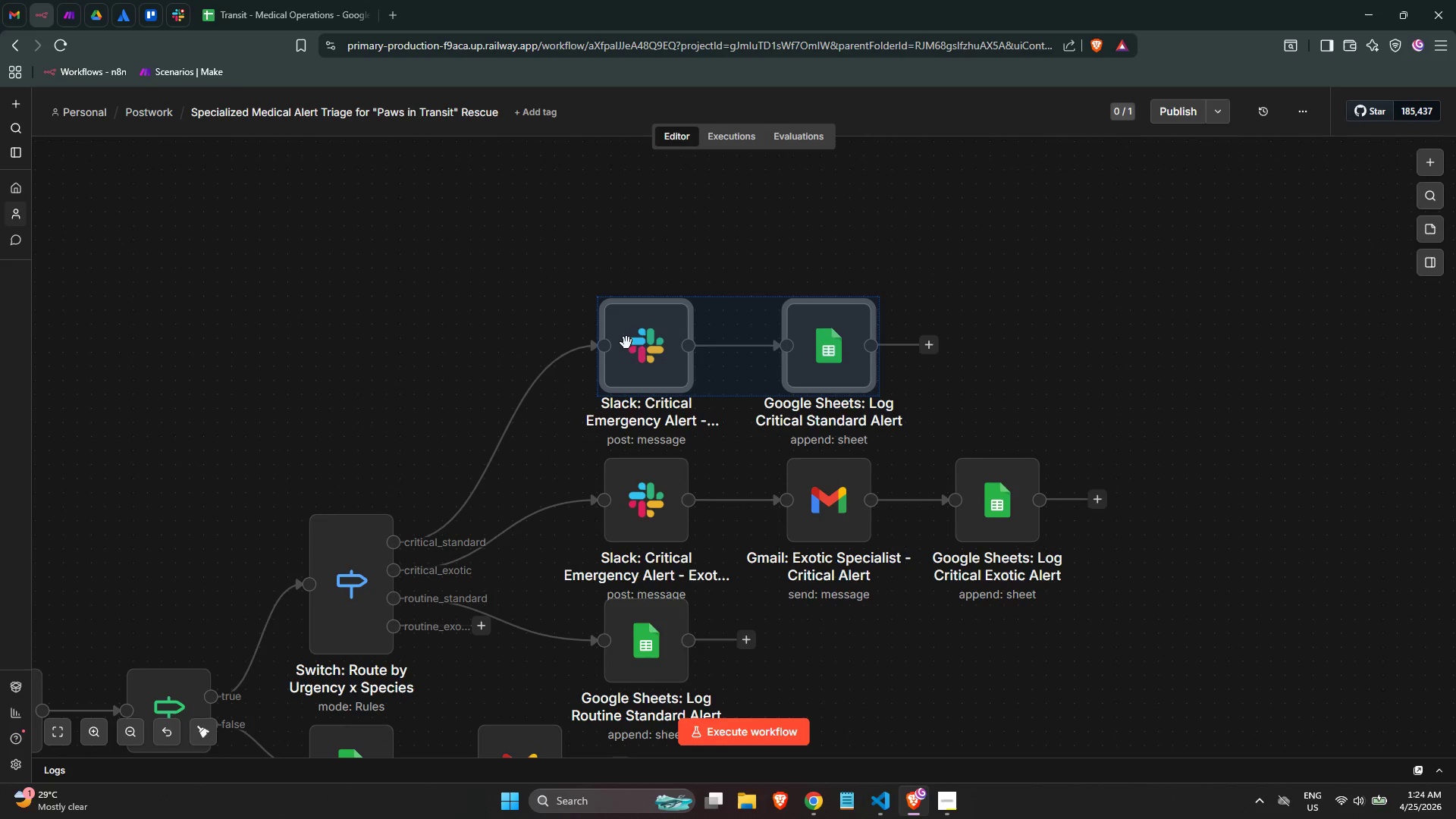 
left_click_drag(start_coordinate=[631, 344], to_coordinate=[632, 315])
 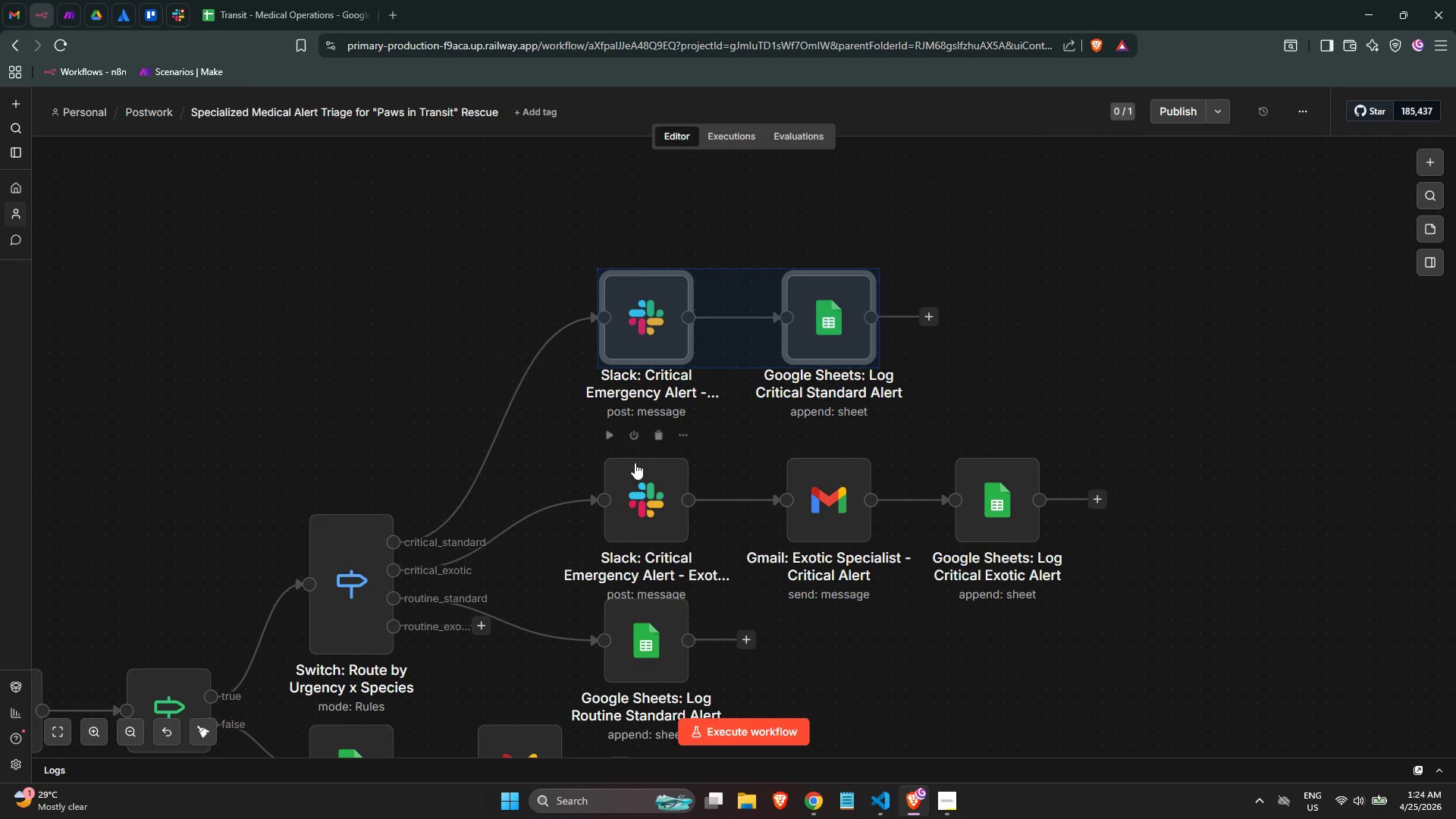 
left_click([635, 465])
 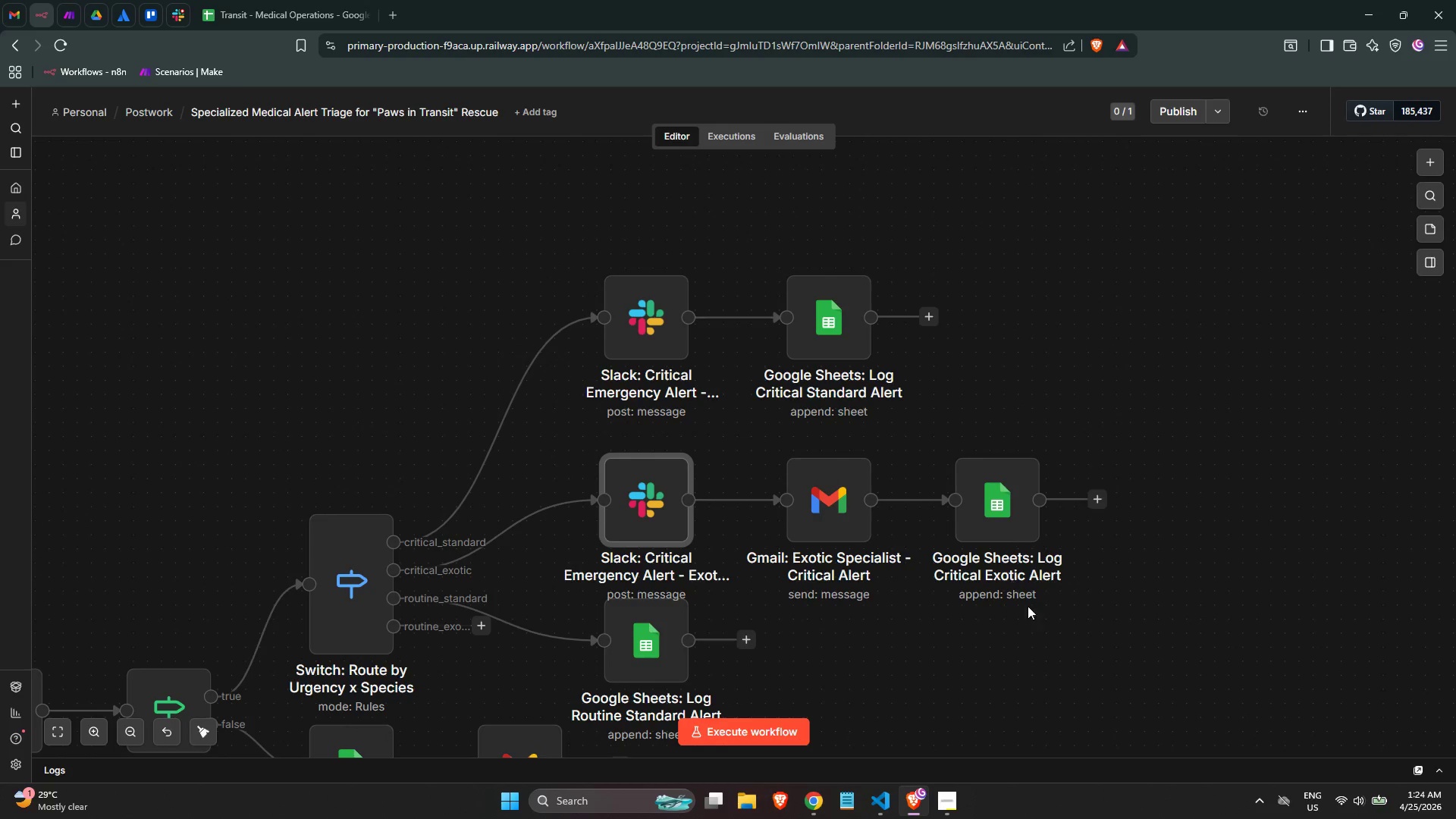 
left_click_drag(start_coordinate=[1100, 646], to_coordinate=[565, 393])
 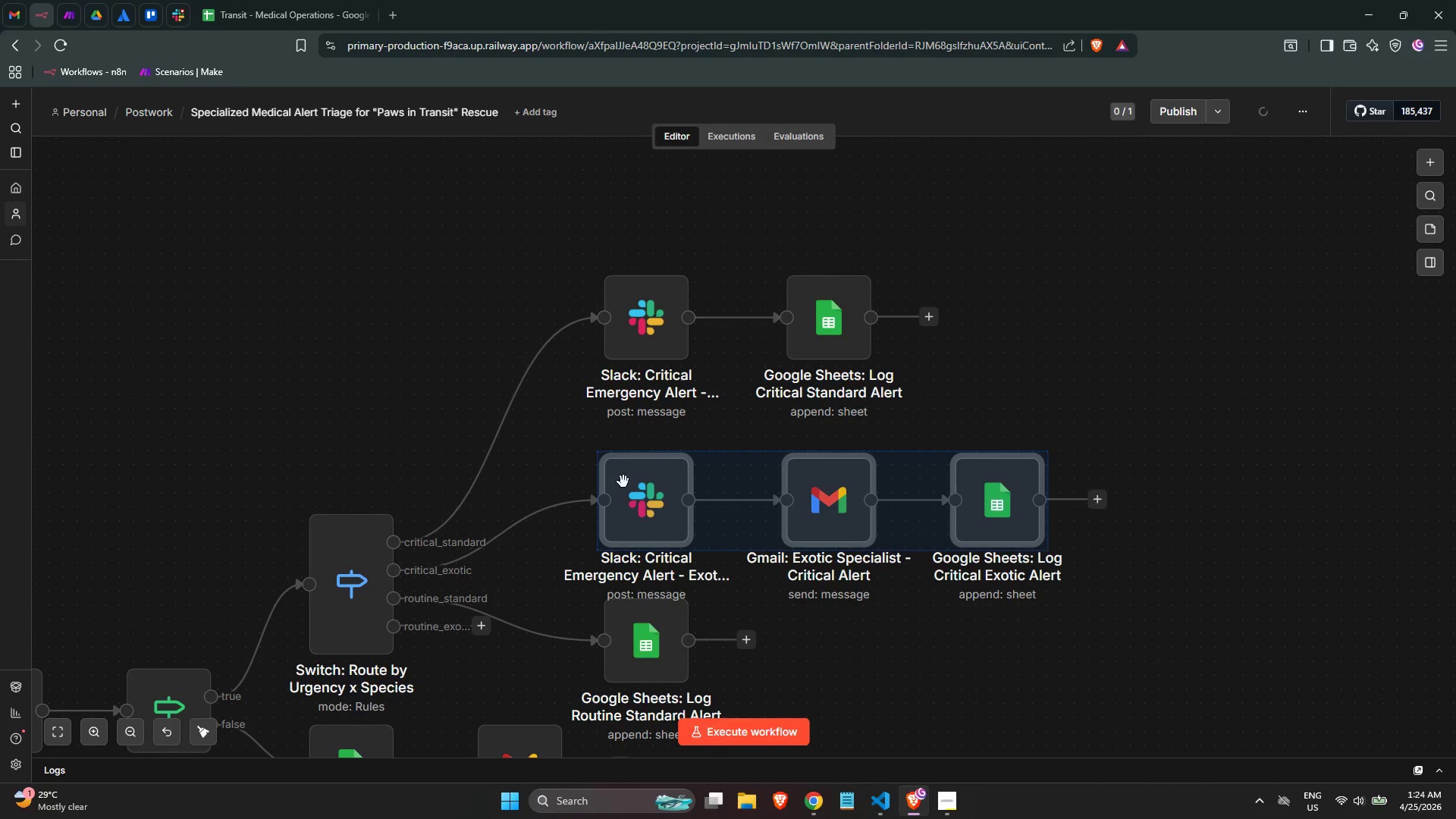 
left_click_drag(start_coordinate=[632, 489], to_coordinate=[635, 447])
 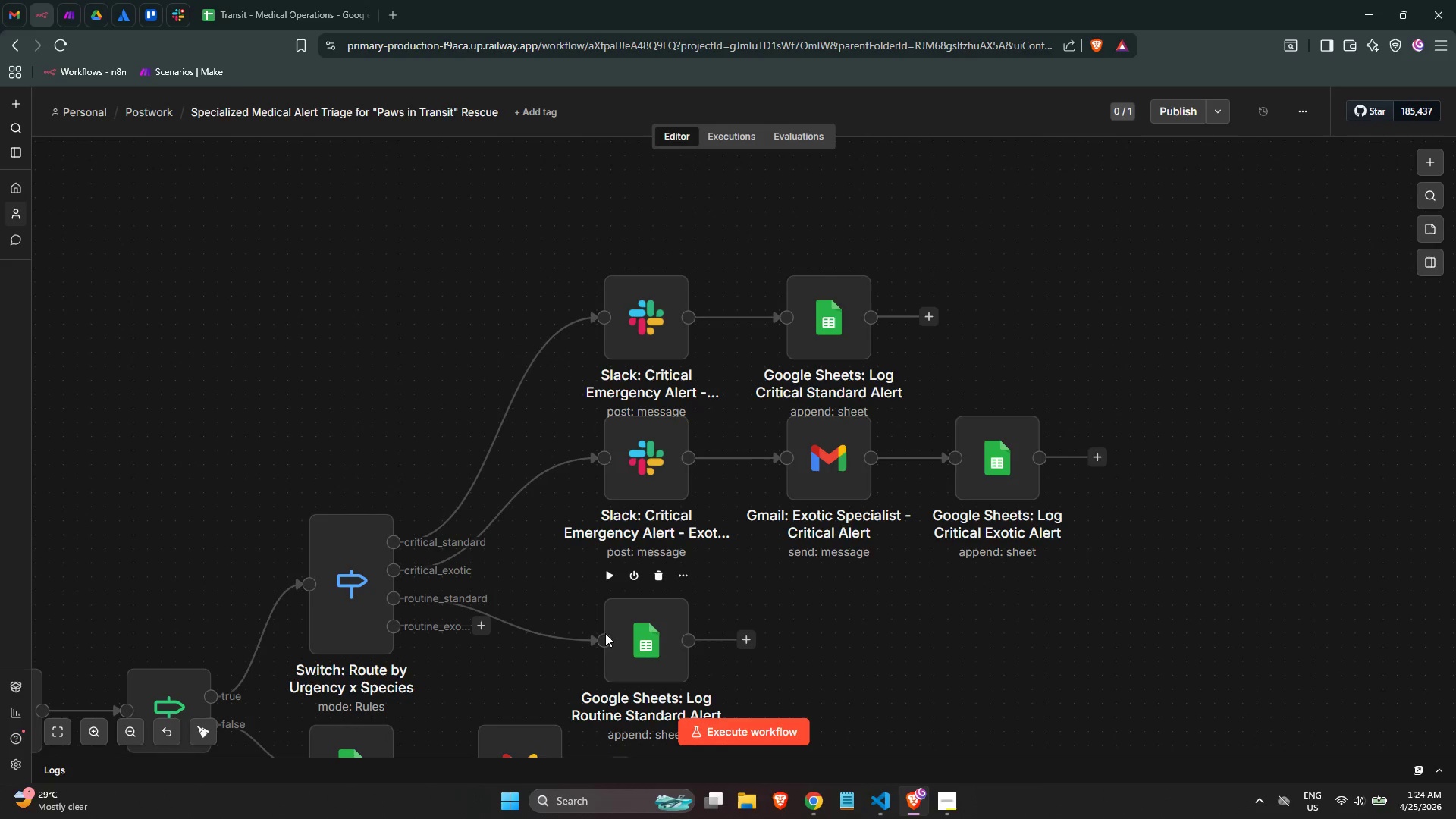 
left_click_drag(start_coordinate=[625, 639], to_coordinate=[626, 590])
 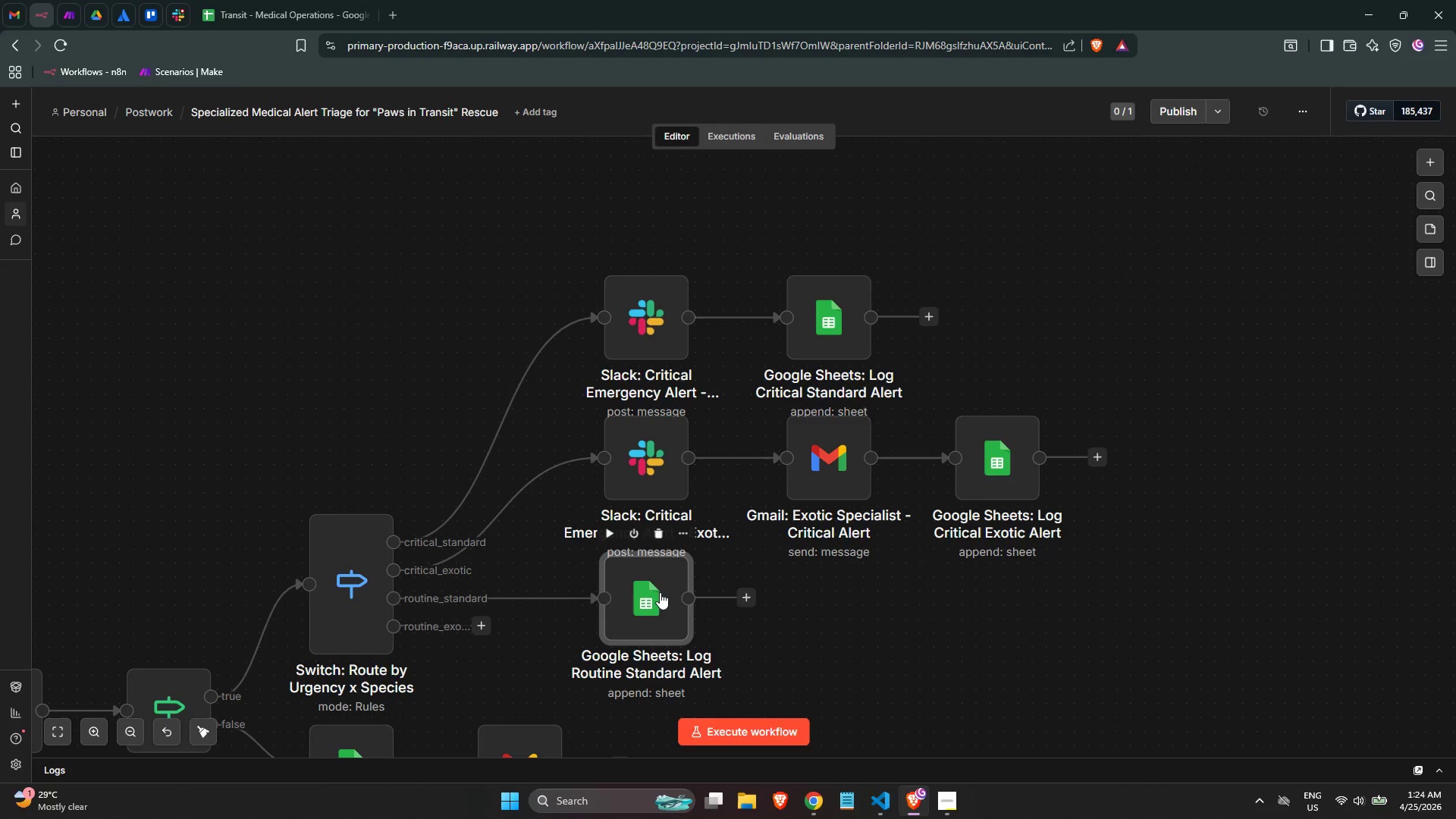 
left_click_drag(start_coordinate=[659, 592], to_coordinate=[661, 587])
 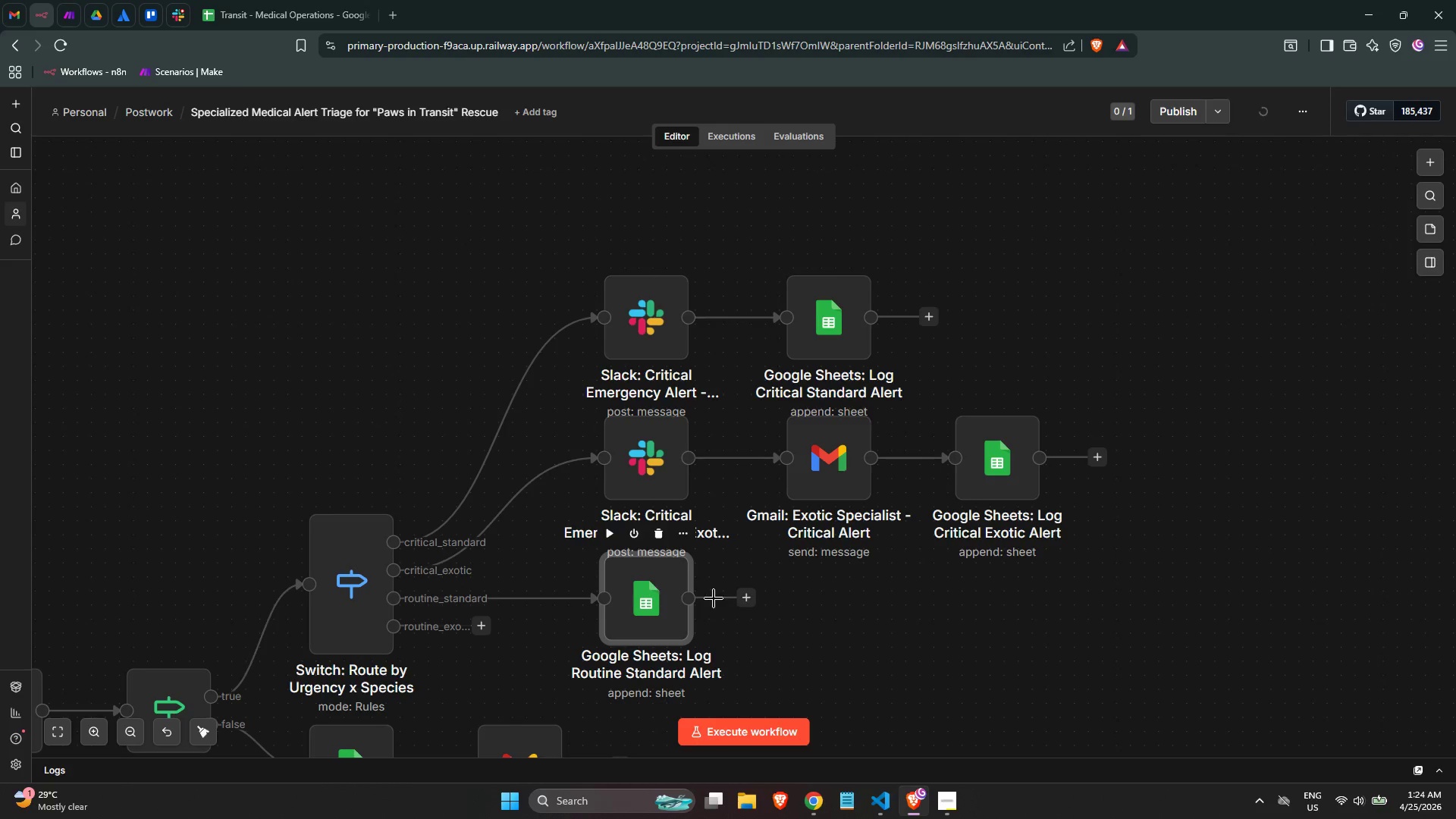 
left_click([835, 614])
 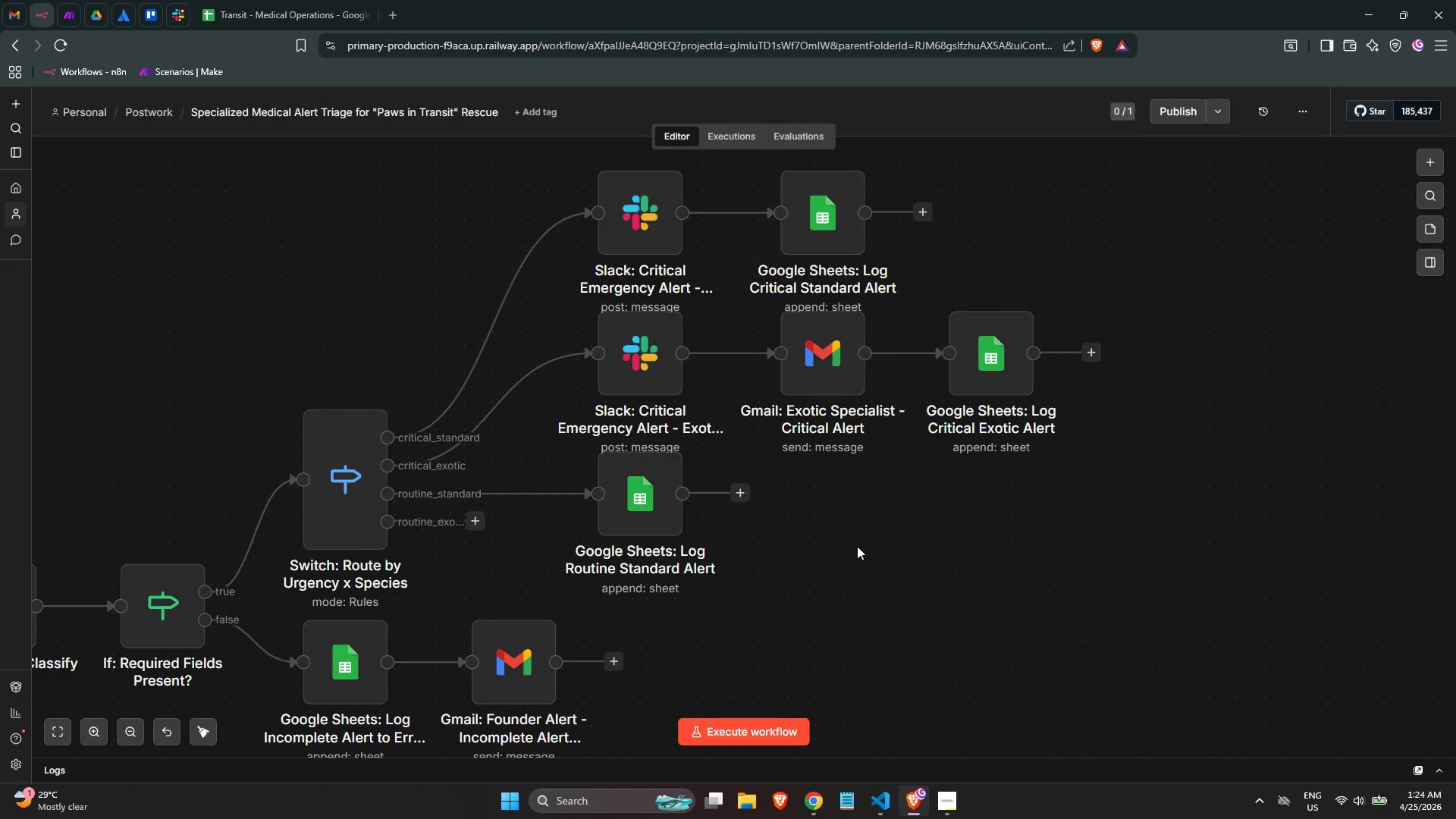 
left_click_drag(start_coordinate=[1247, 607], to_coordinate=[530, 79])
 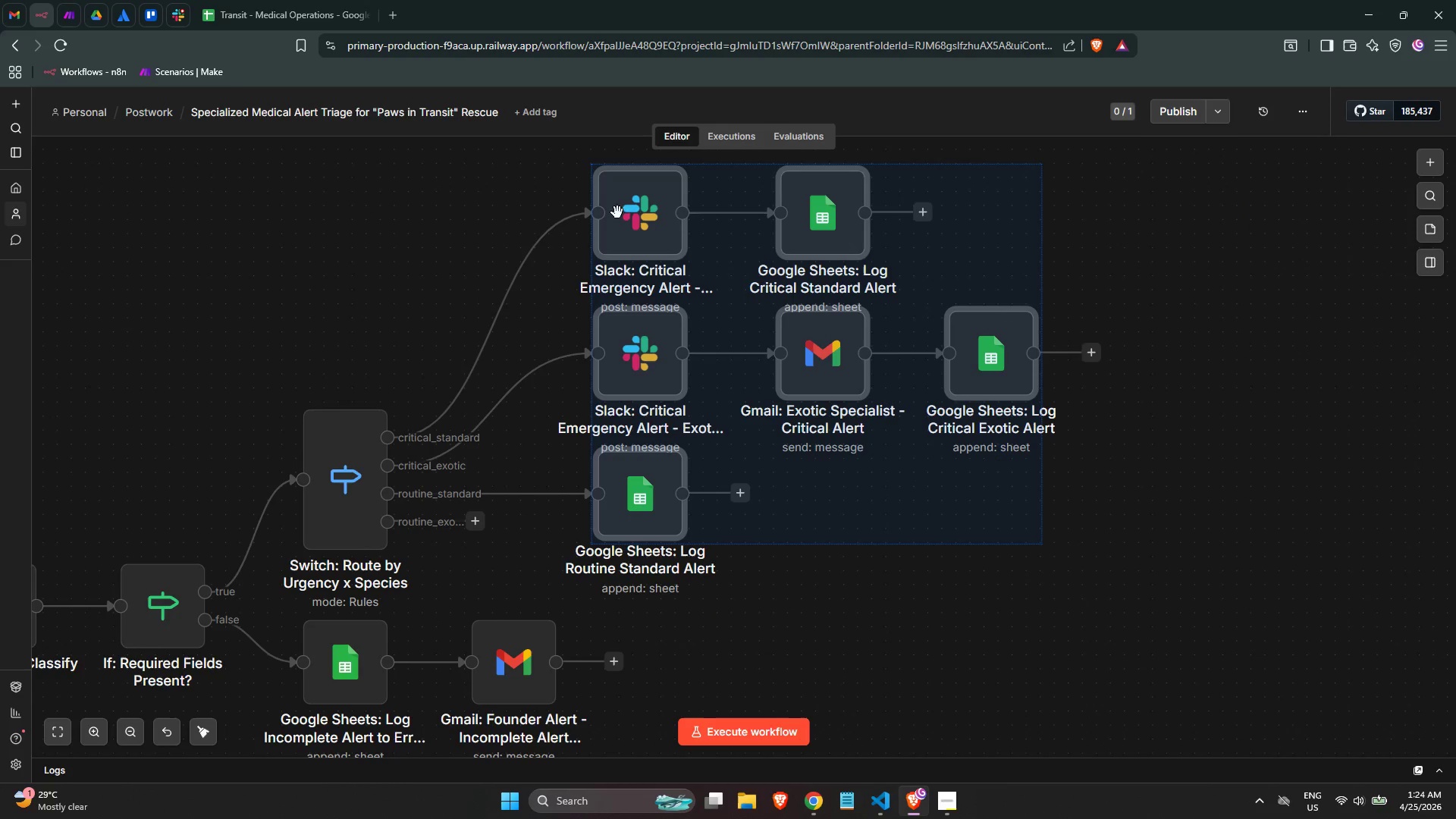 
left_click_drag(start_coordinate=[632, 221], to_coordinate=[630, 168])
 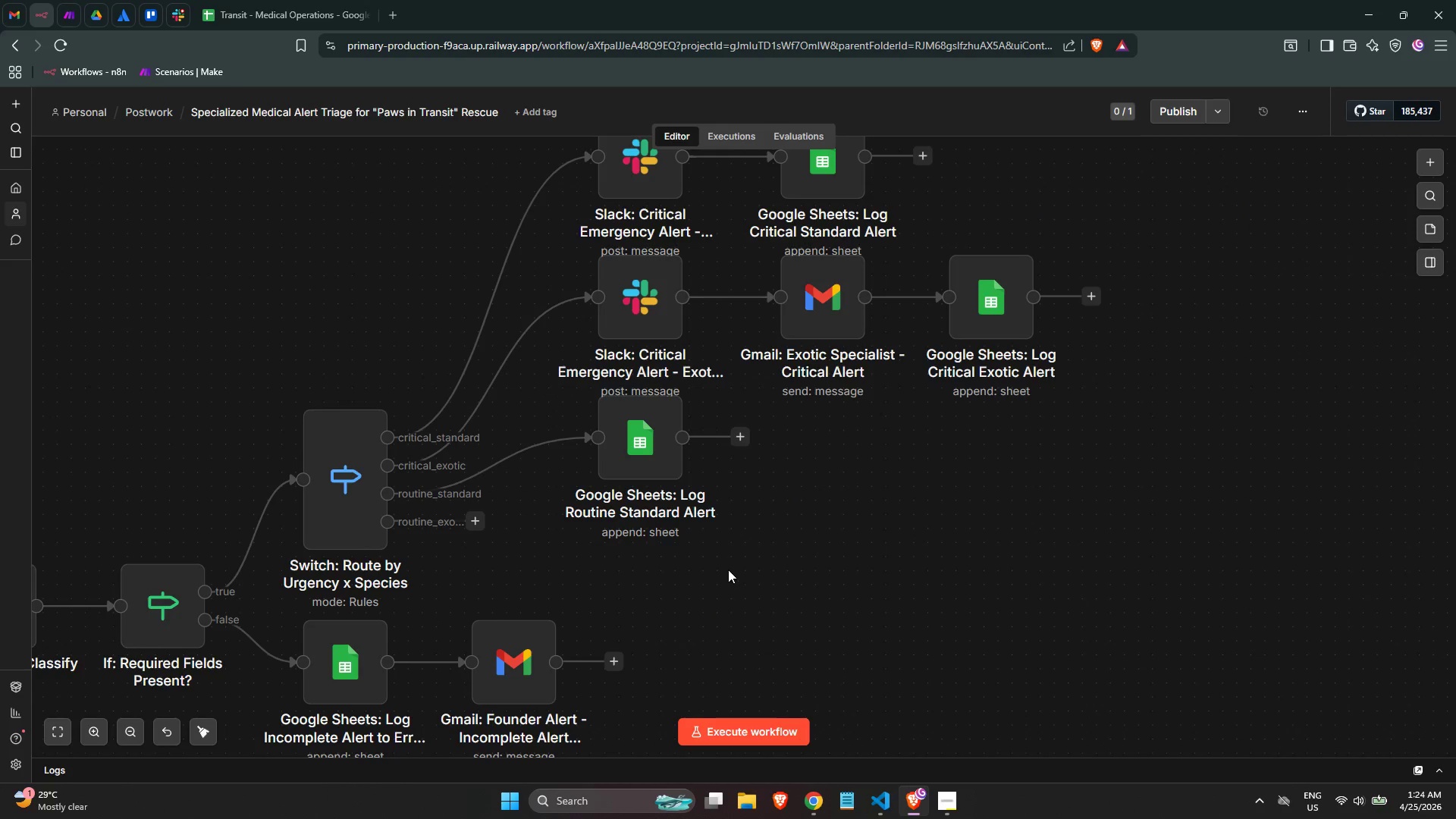 
mouse_move([665, 453])
 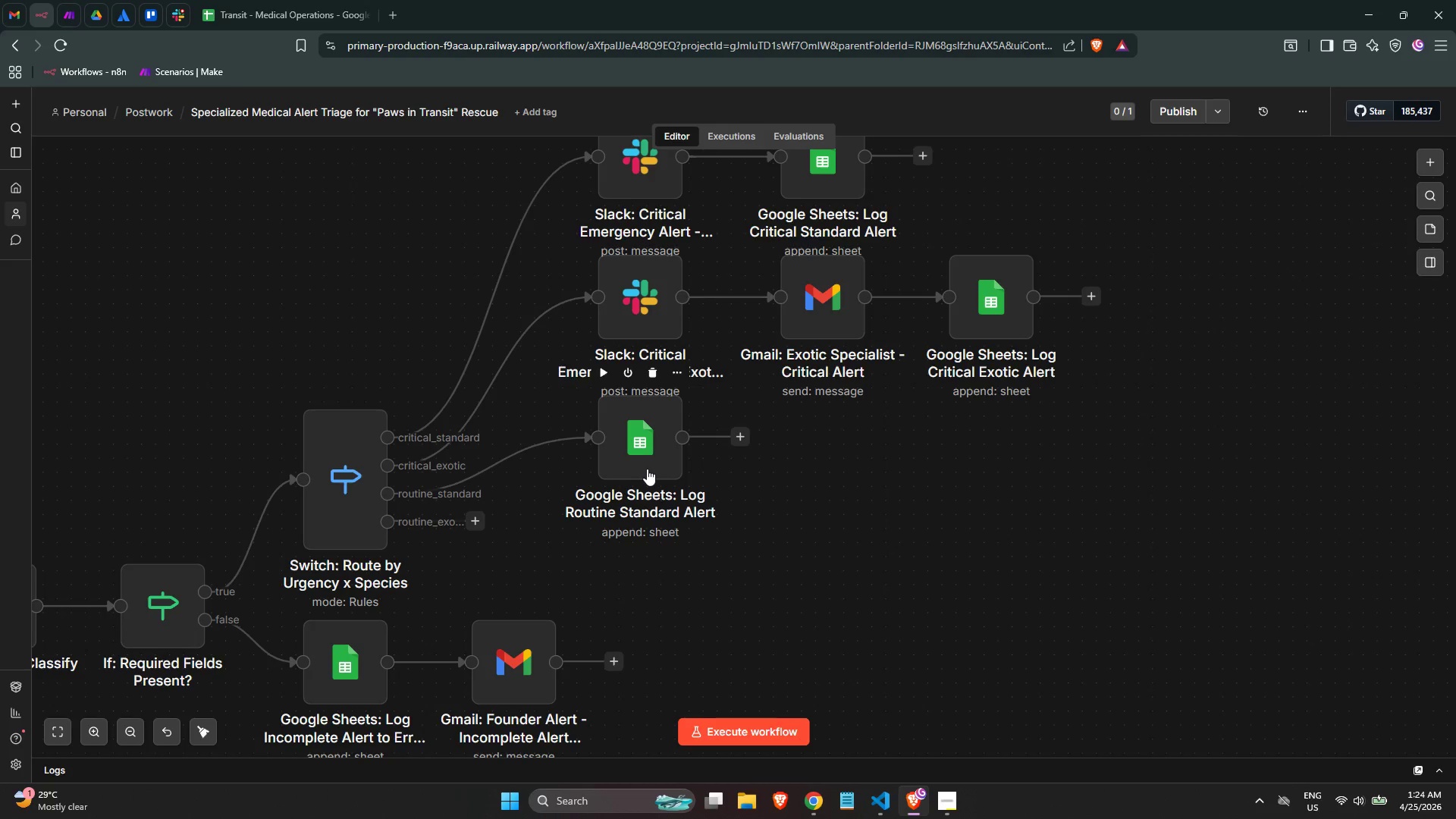 
left_click([475, 520])
 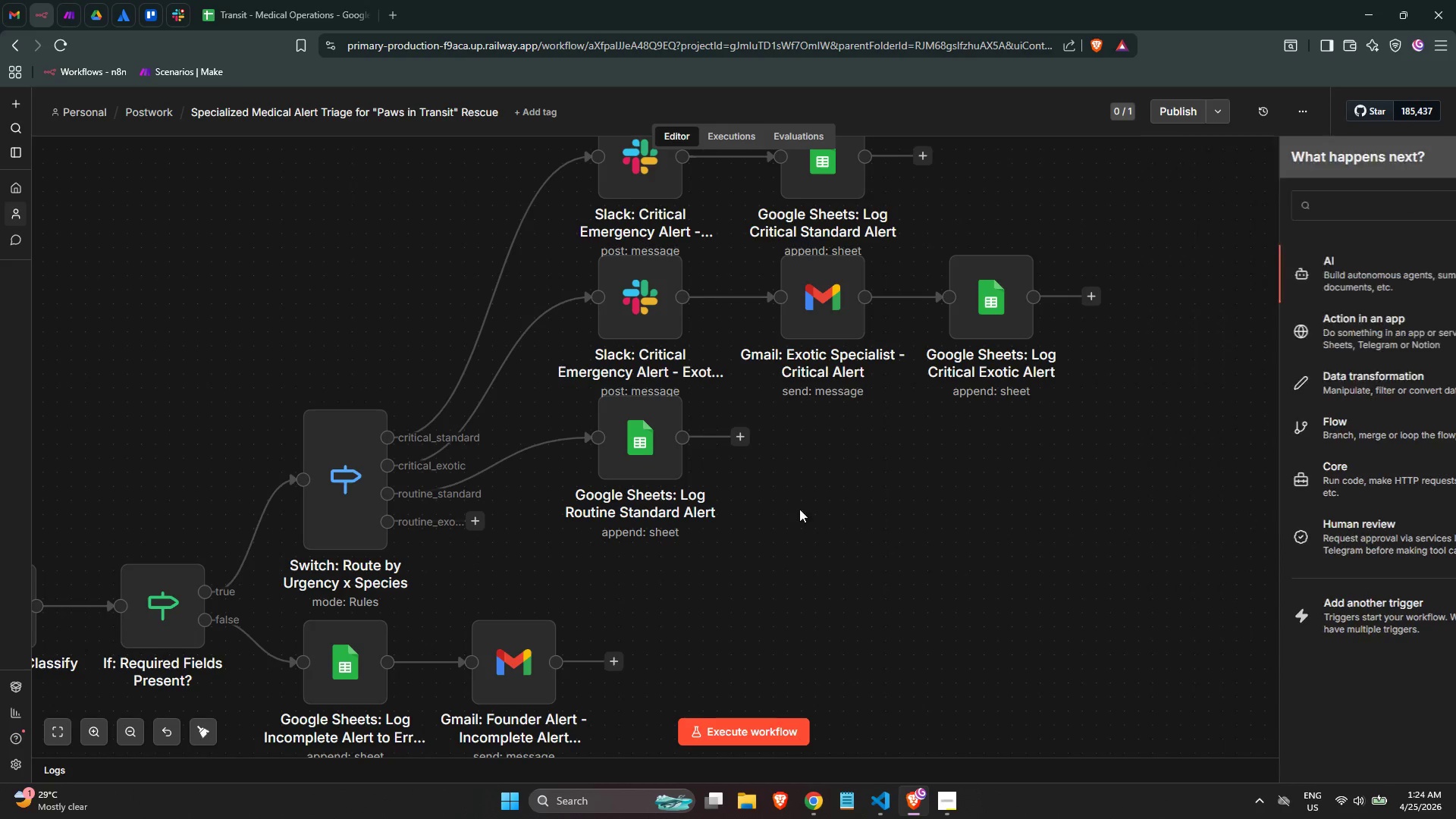 
right_click([802, 309])
 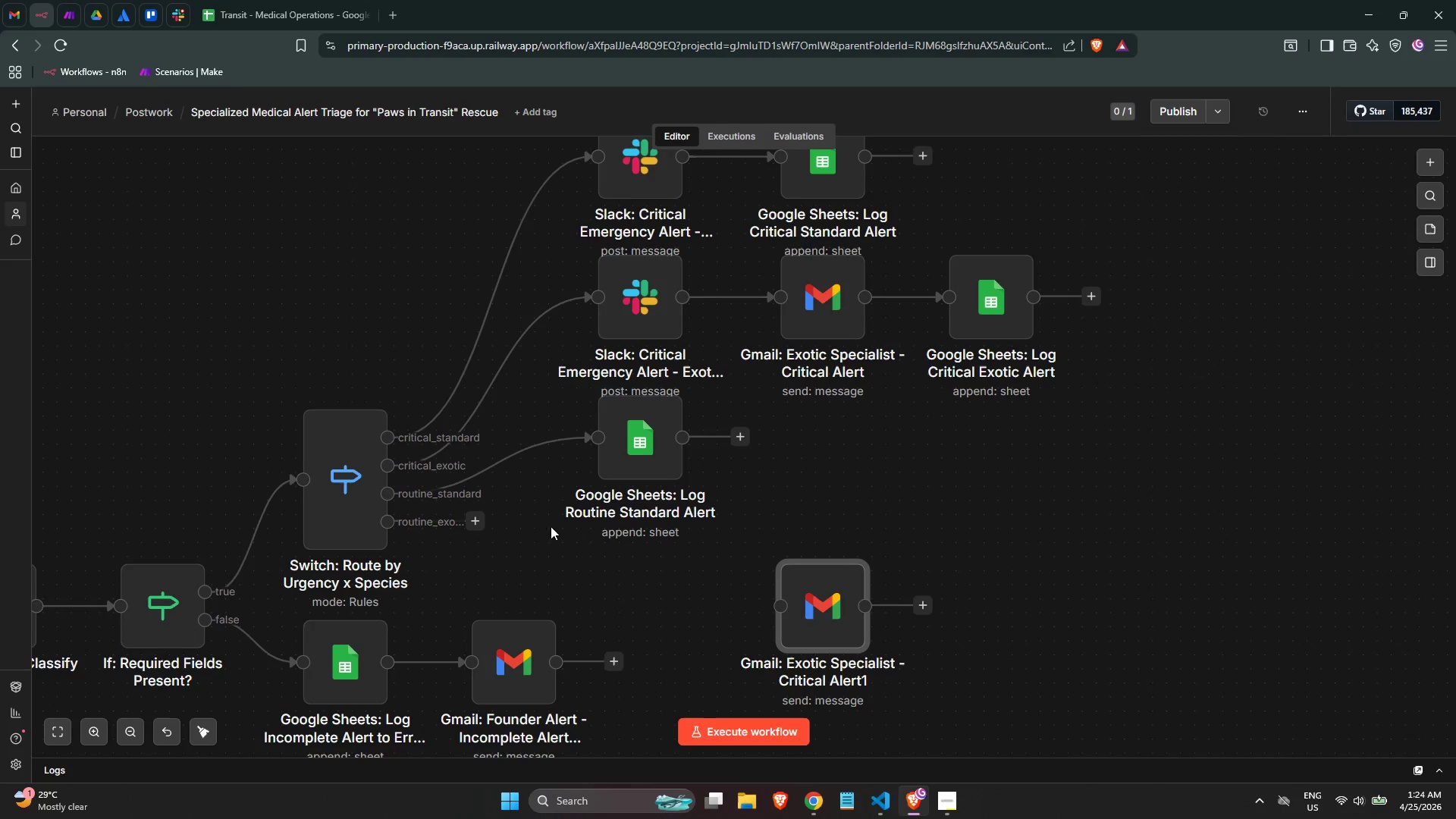 
left_click_drag(start_coordinate=[468, 522], to_coordinate=[766, 614])
 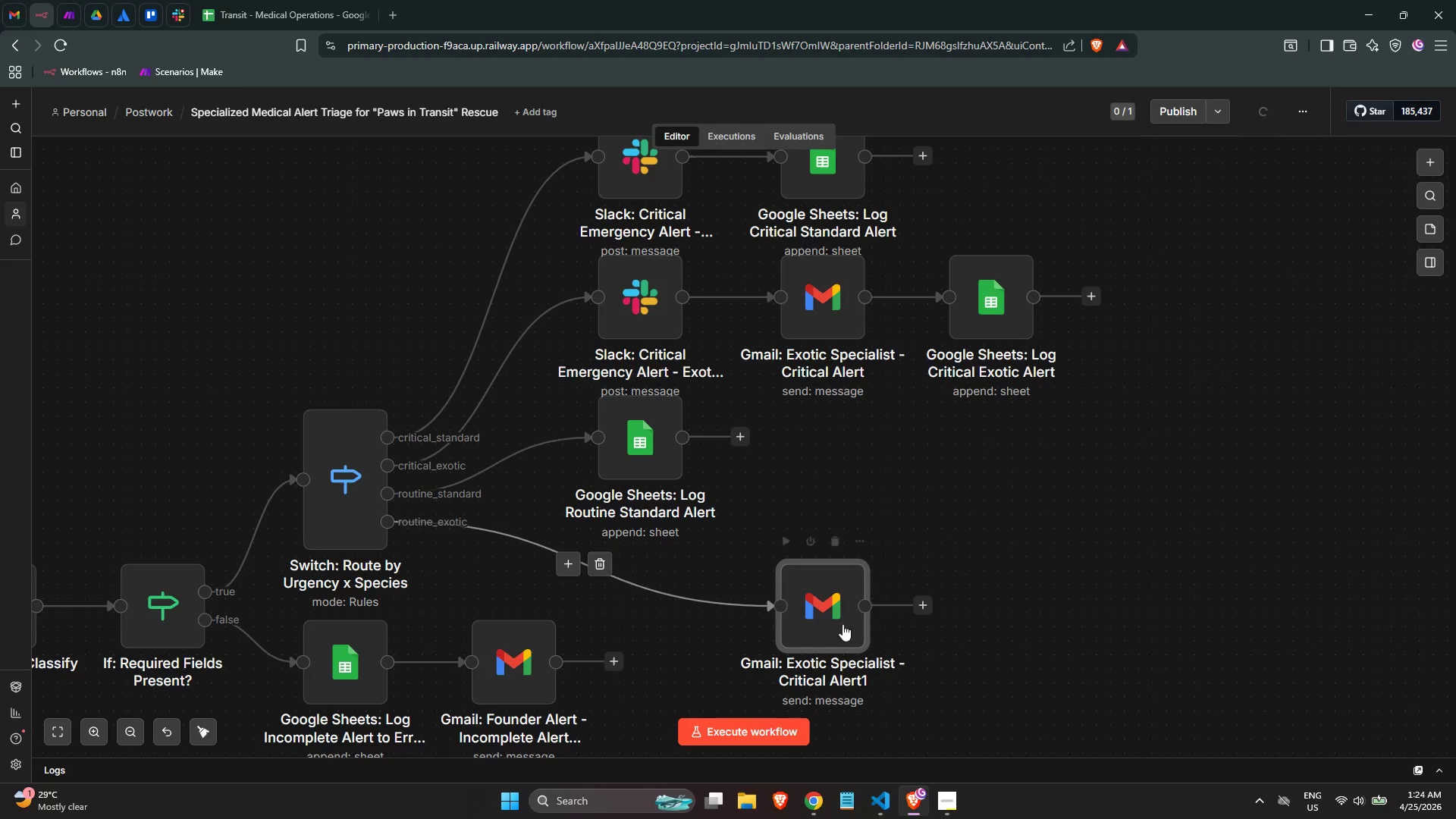 
left_click_drag(start_coordinate=[842, 623], to_coordinate=[655, 580])
 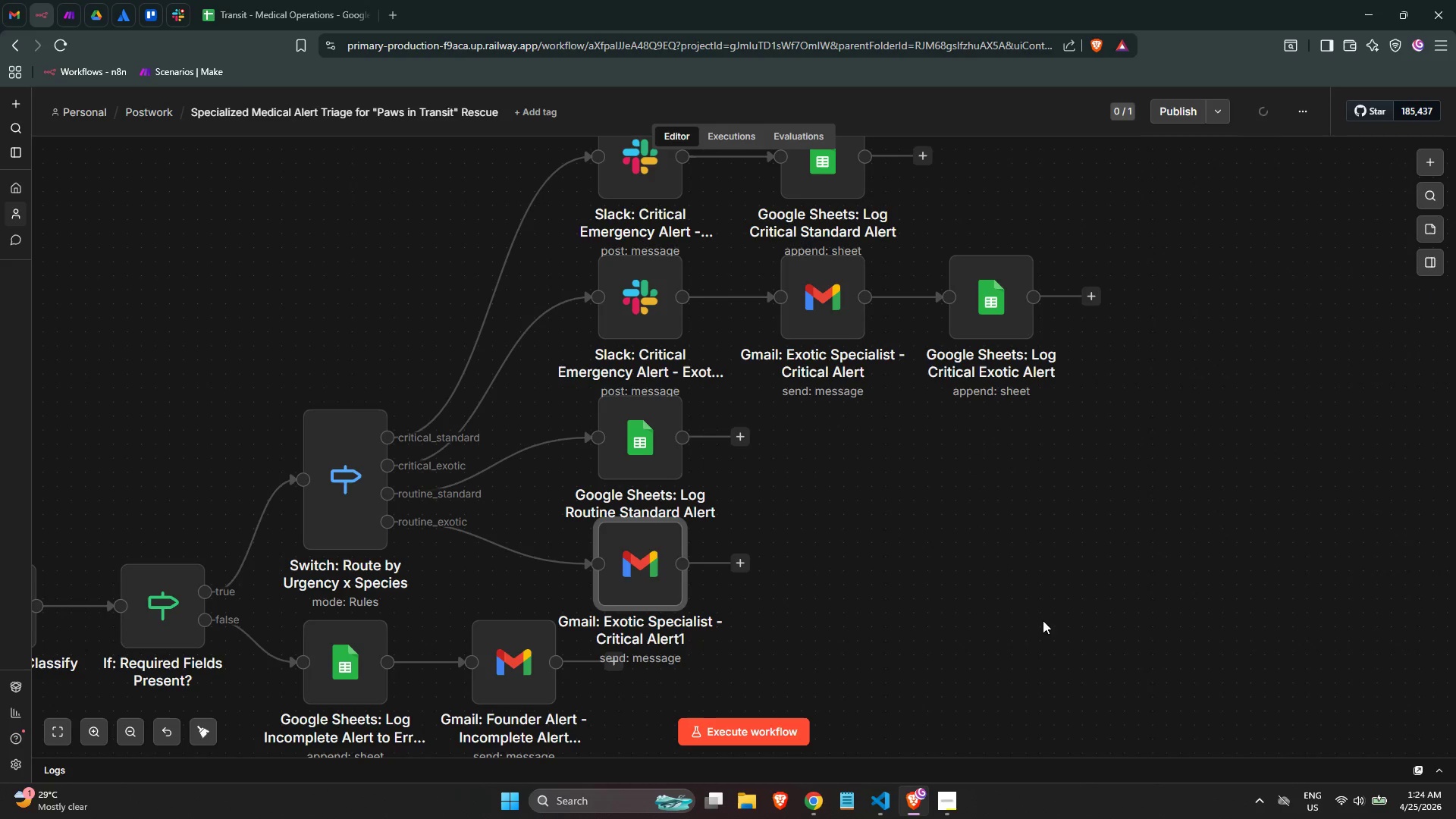 
scroll: coordinate [1019, 627], scroll_direction: none, amount: 0.0
 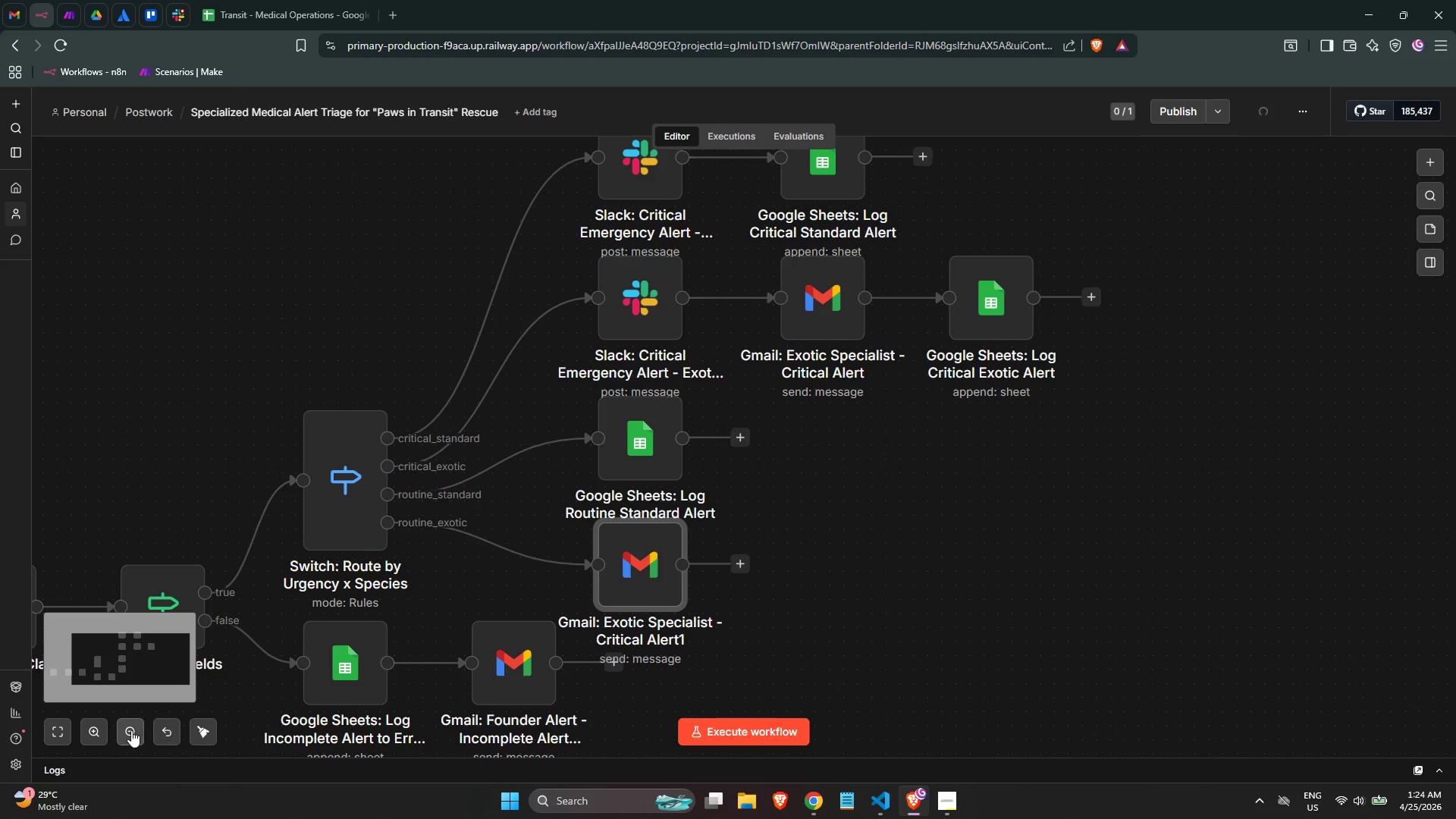 
double_click([127, 732])
 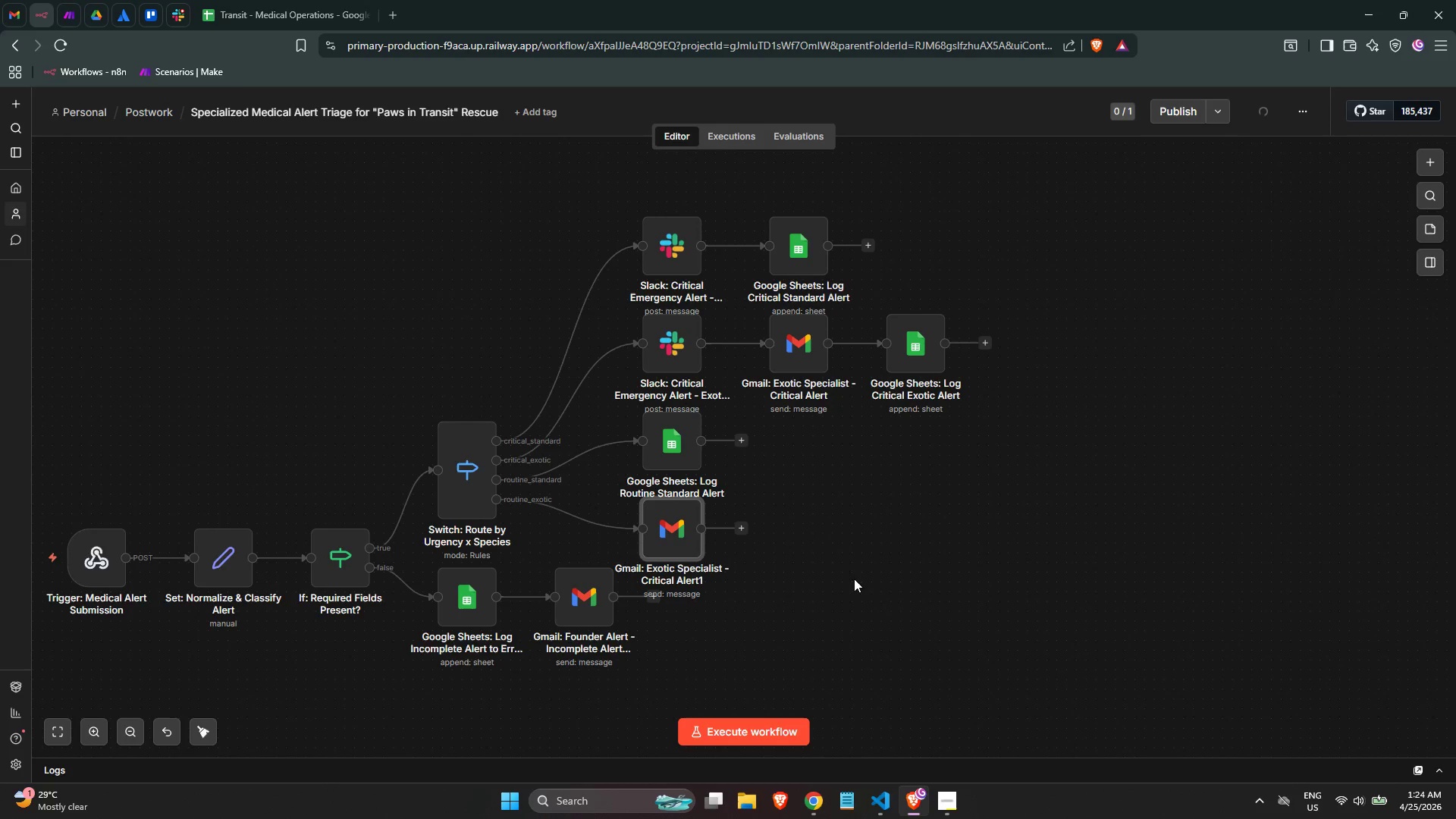 
left_click_drag(start_coordinate=[1094, 613], to_coordinate=[623, 158])
 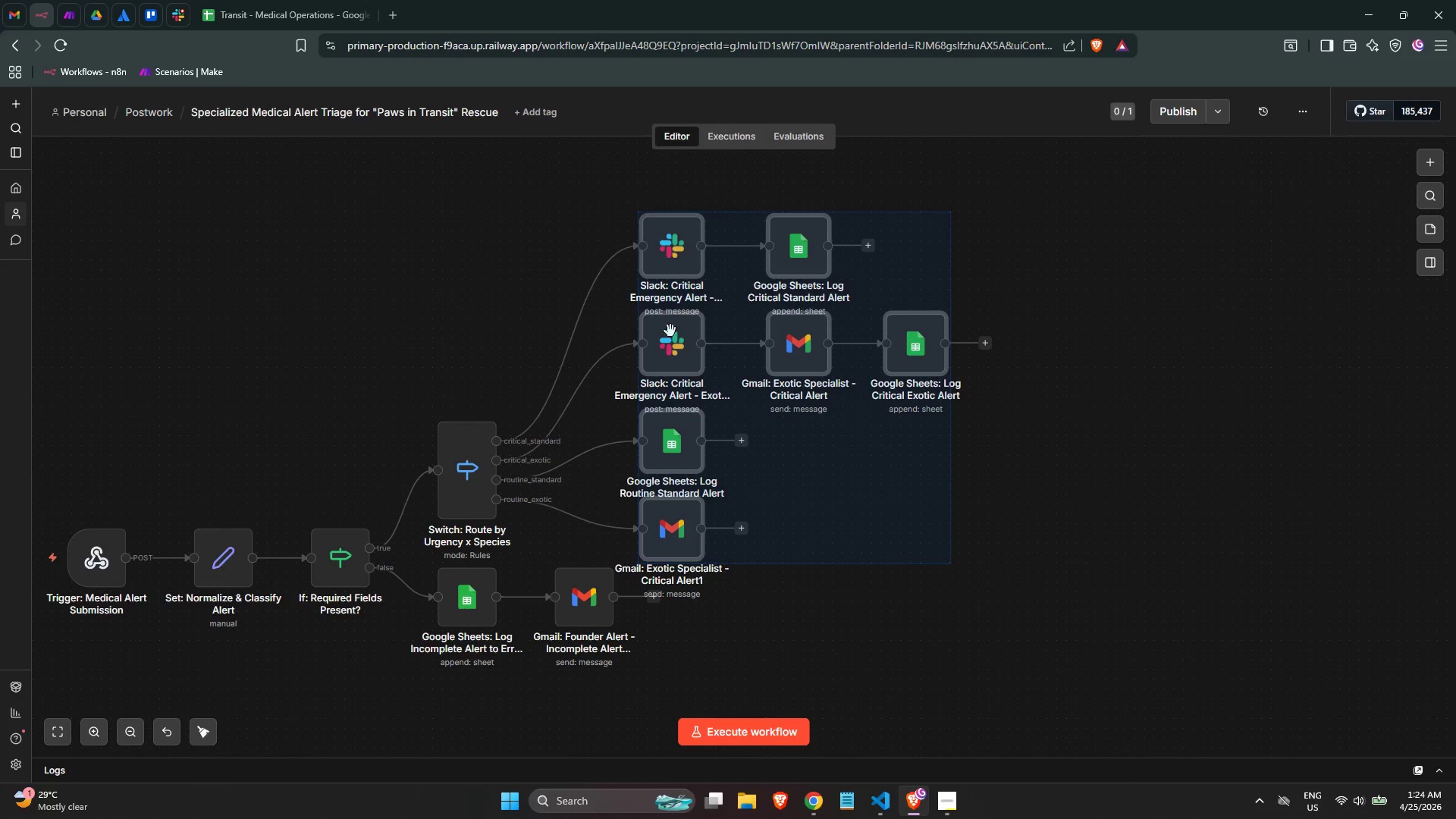 
left_click_drag(start_coordinate=[670, 340], to_coordinate=[670, 293])
 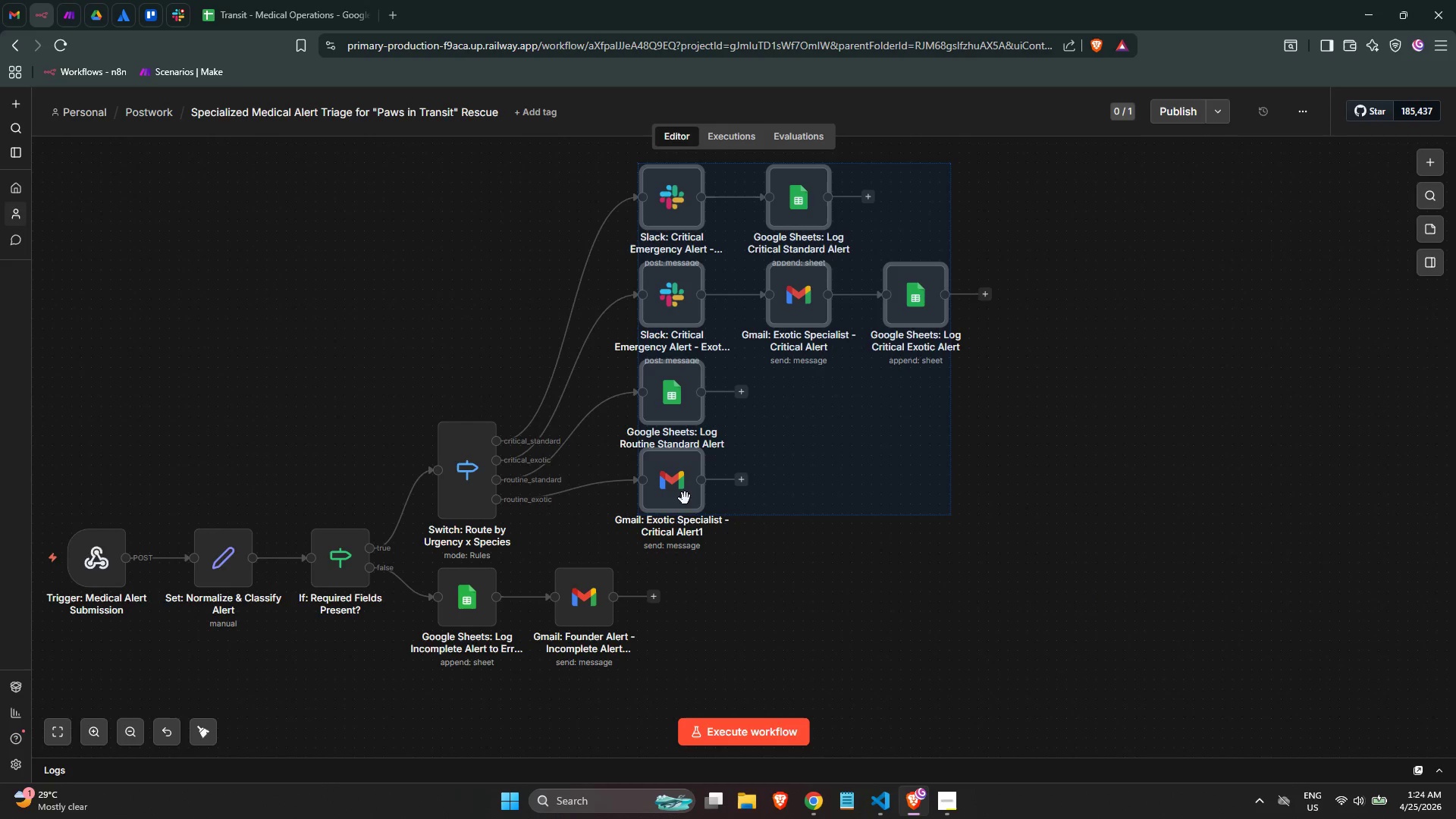 
left_click([861, 585])
 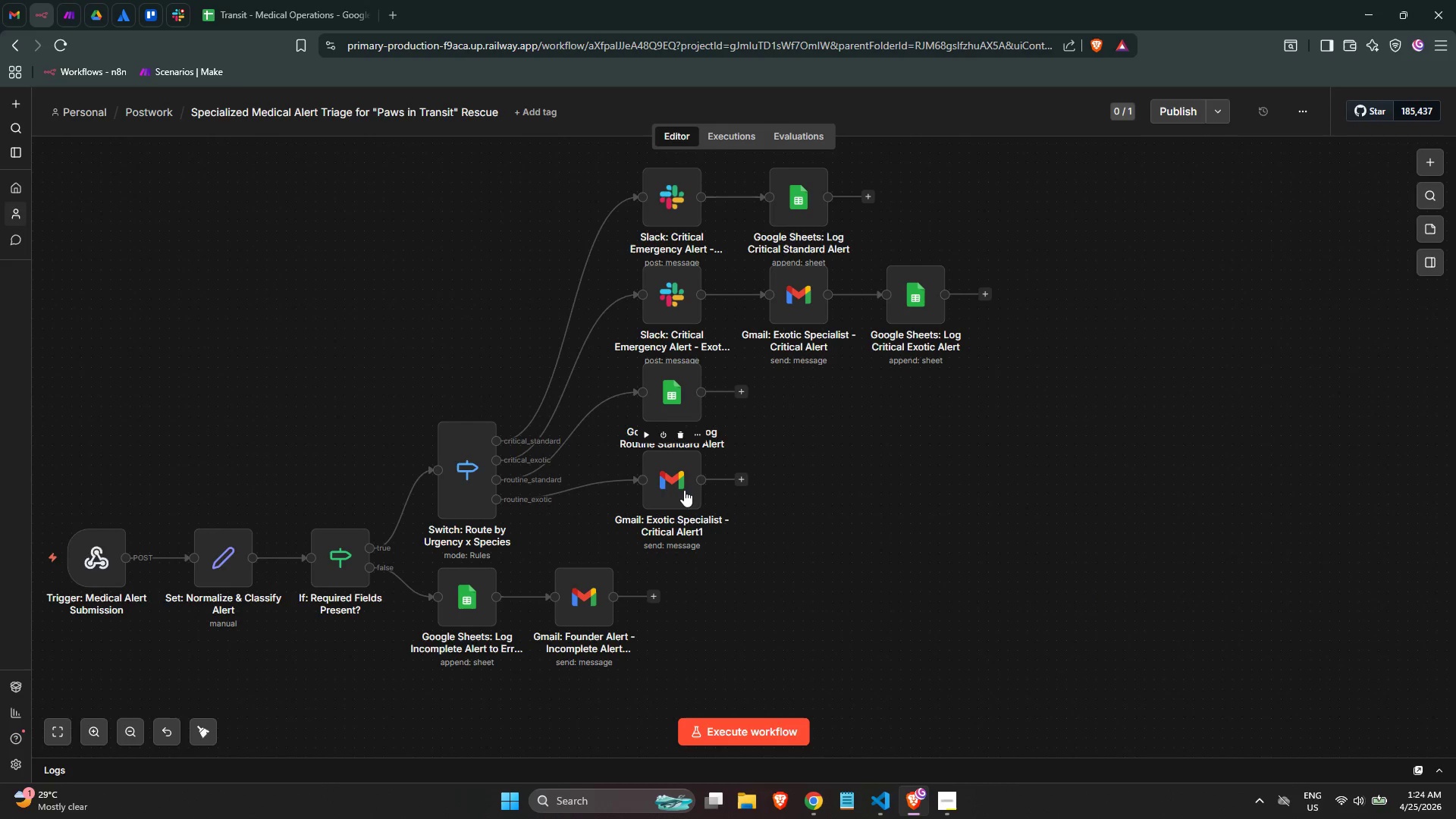 
double_click([682, 489])
 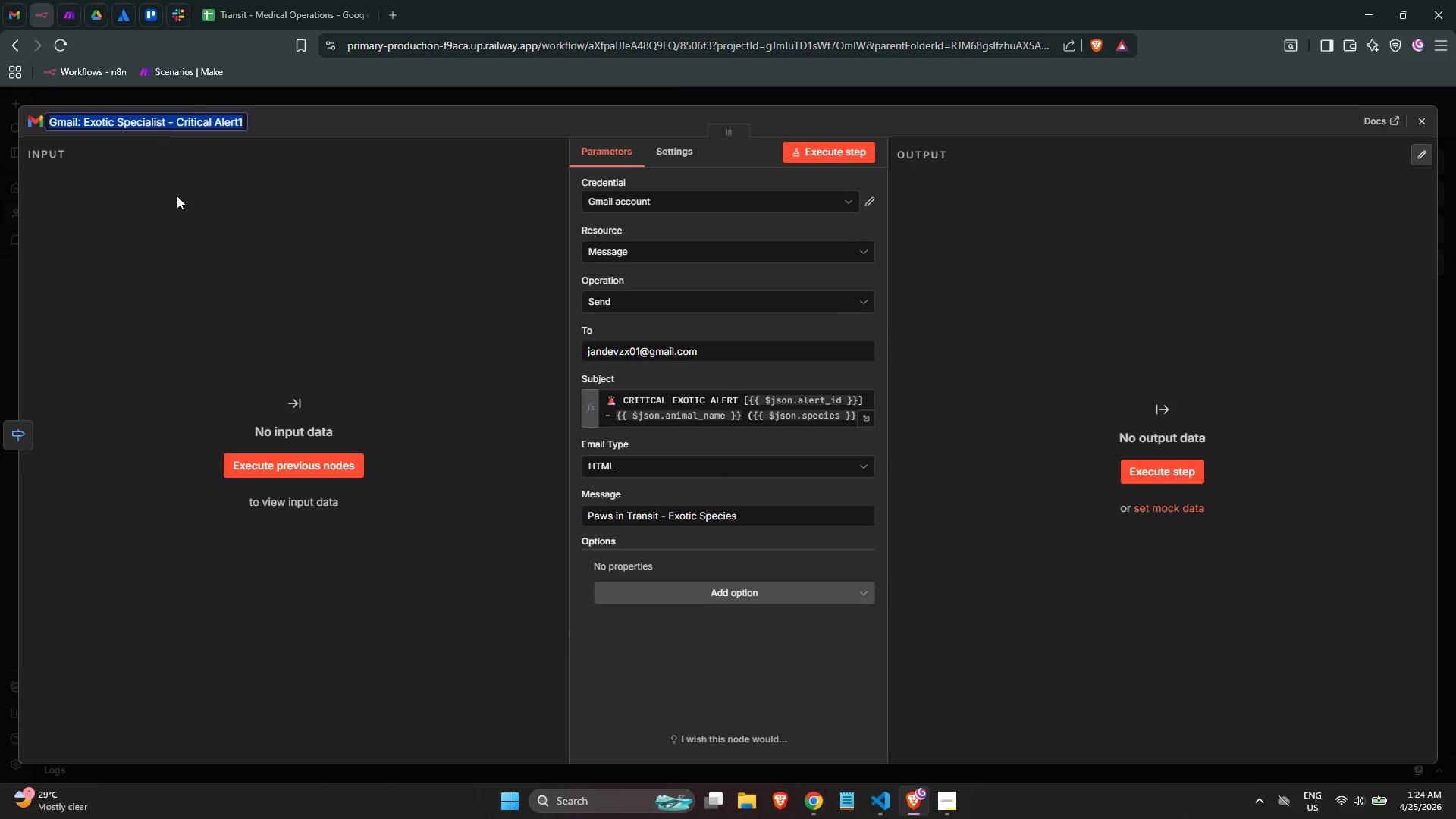 
key(ArrowRight)
 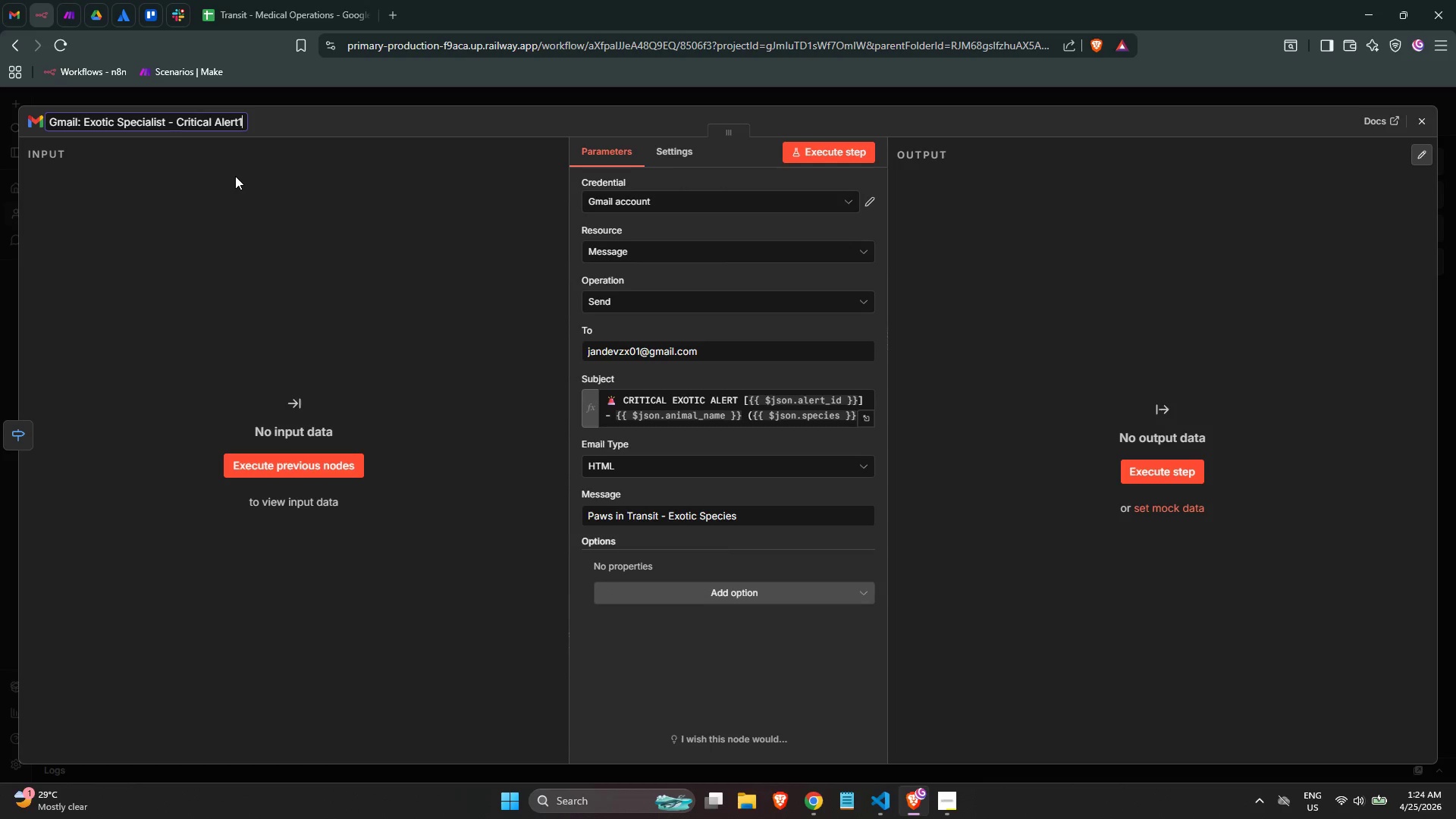 
wait(7.05)
 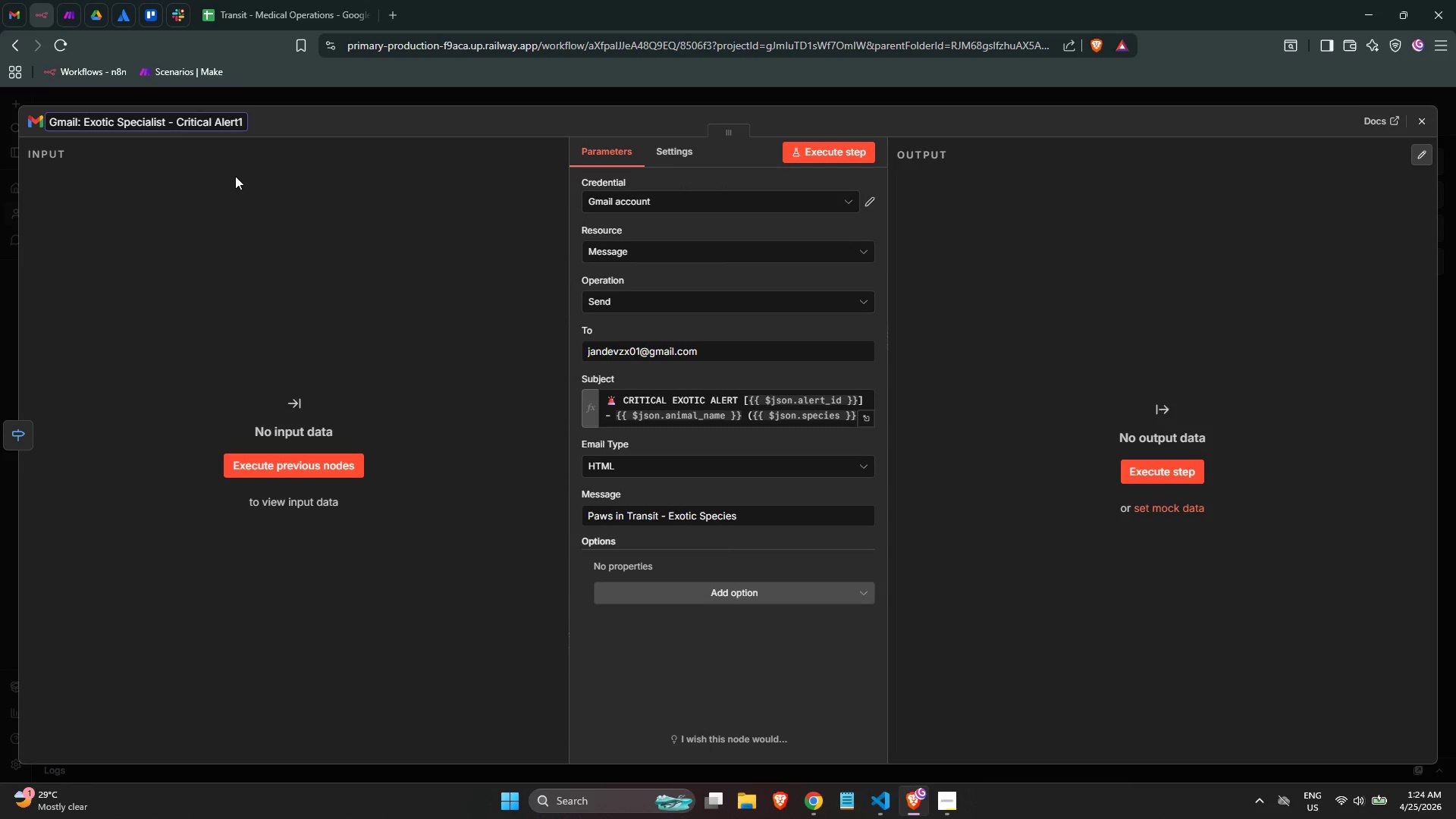 
hold_key(key=Backspace, duration=0.42)
 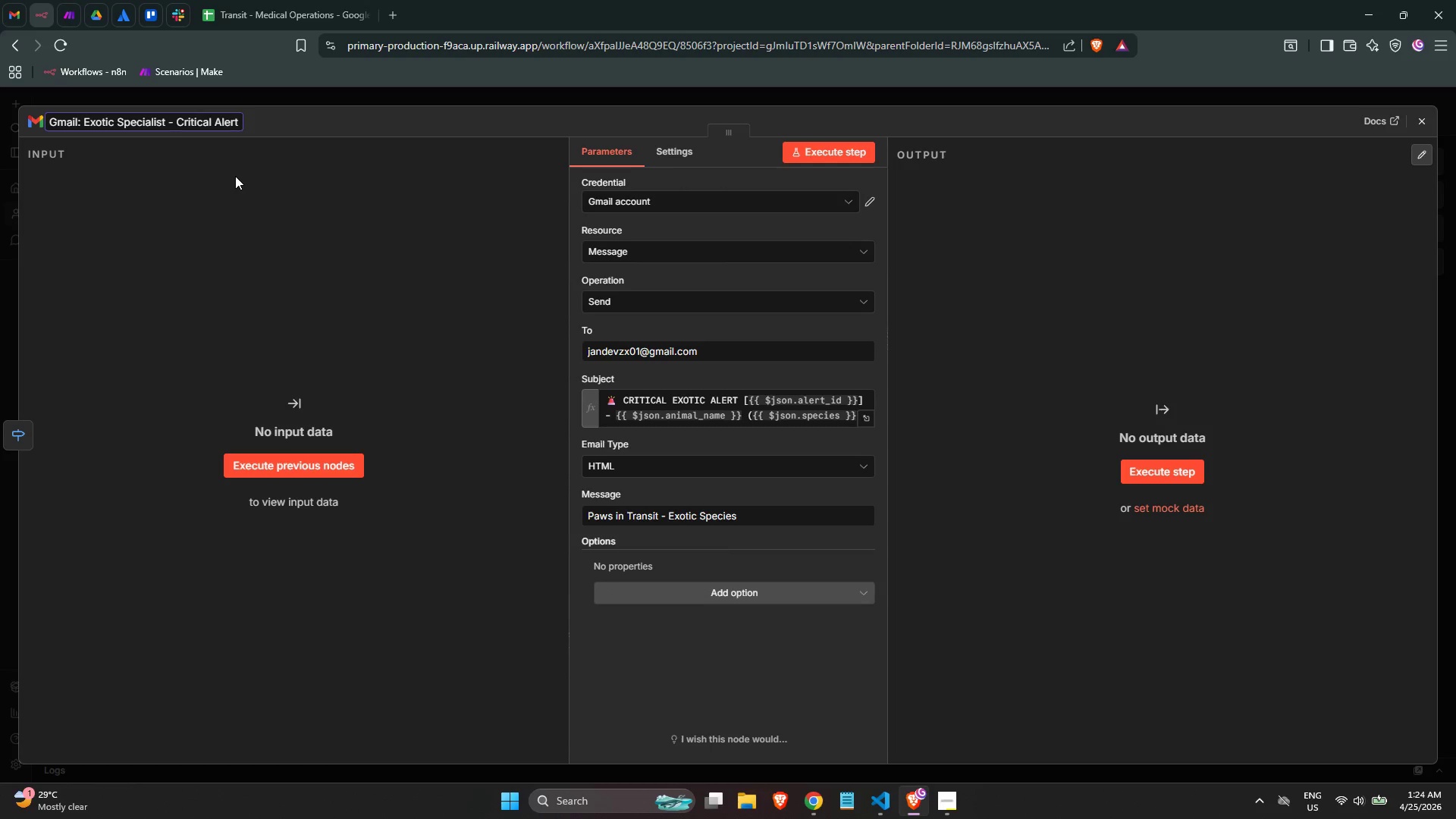 
key(ArrowLeft)
 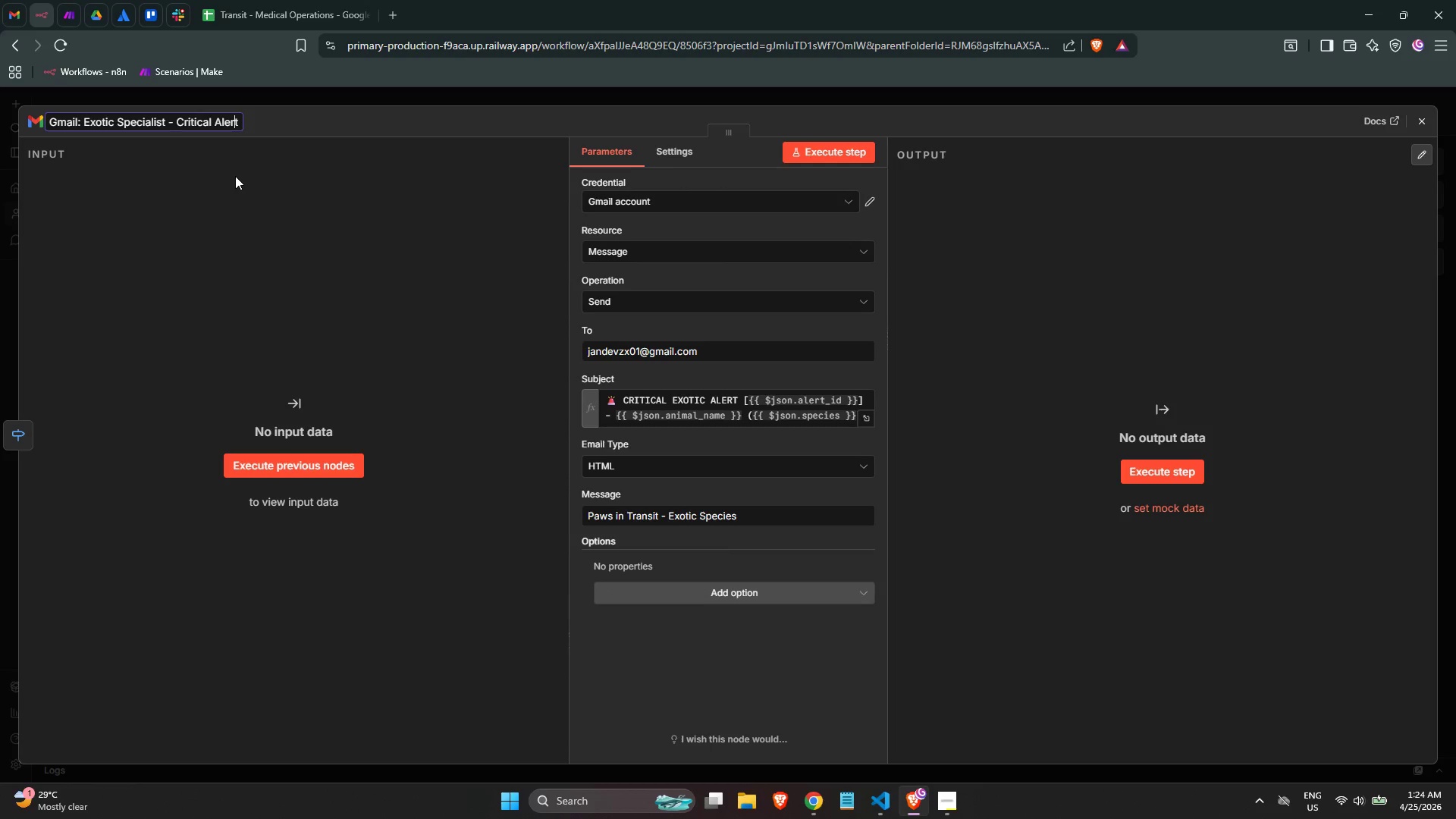 
key(ArrowLeft)
 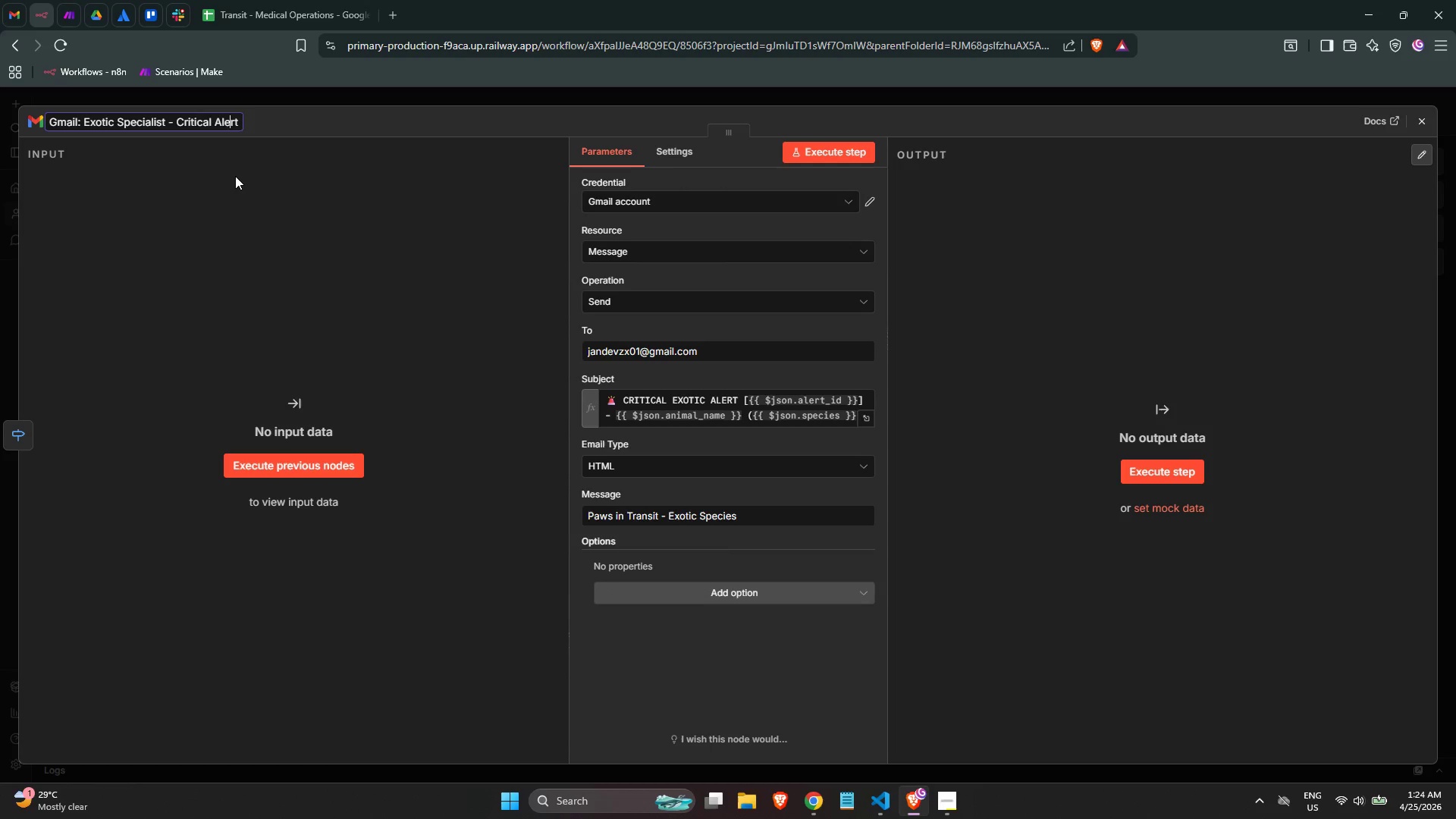 
key(ArrowLeft)
 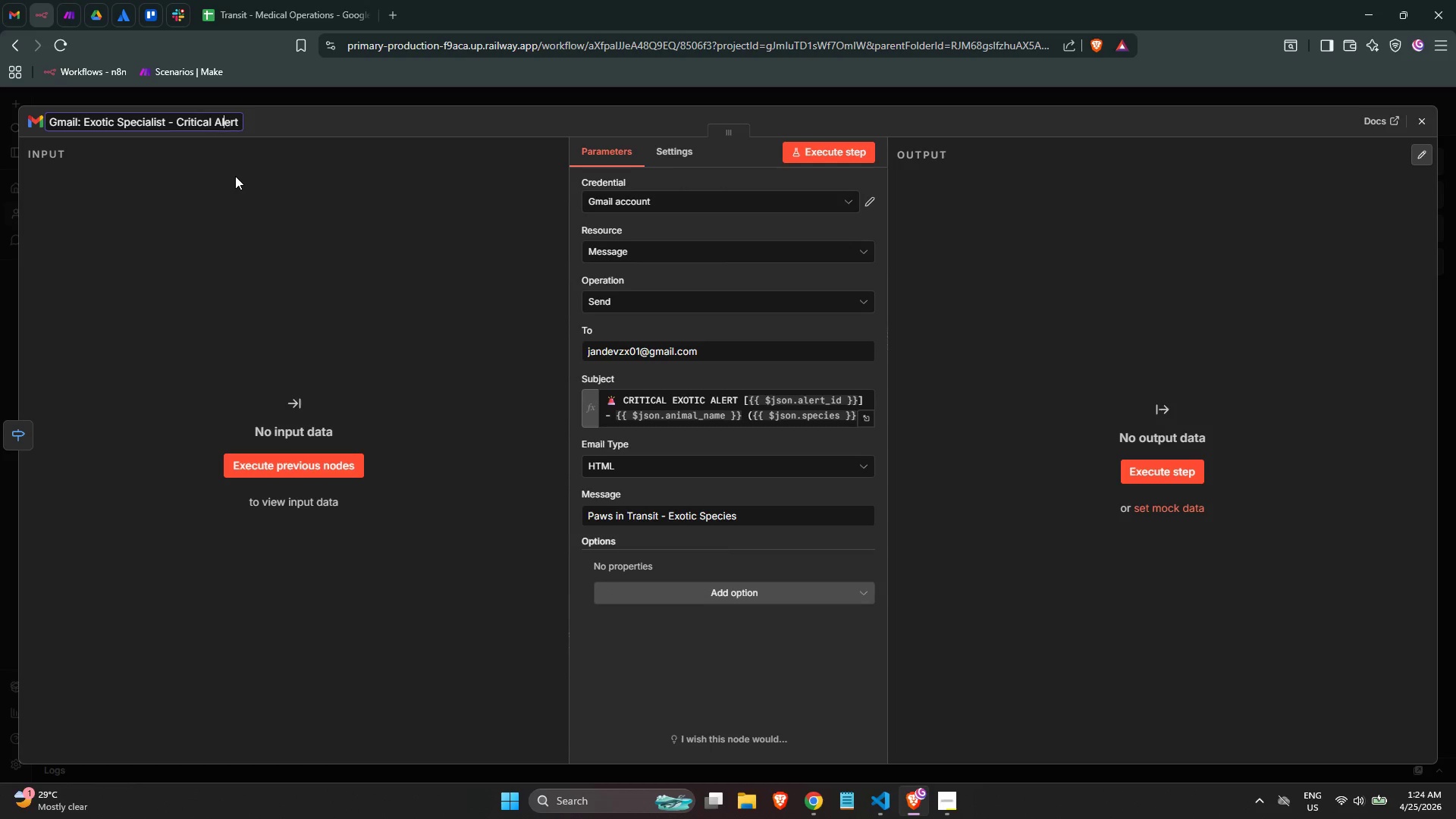 
key(ArrowLeft)
 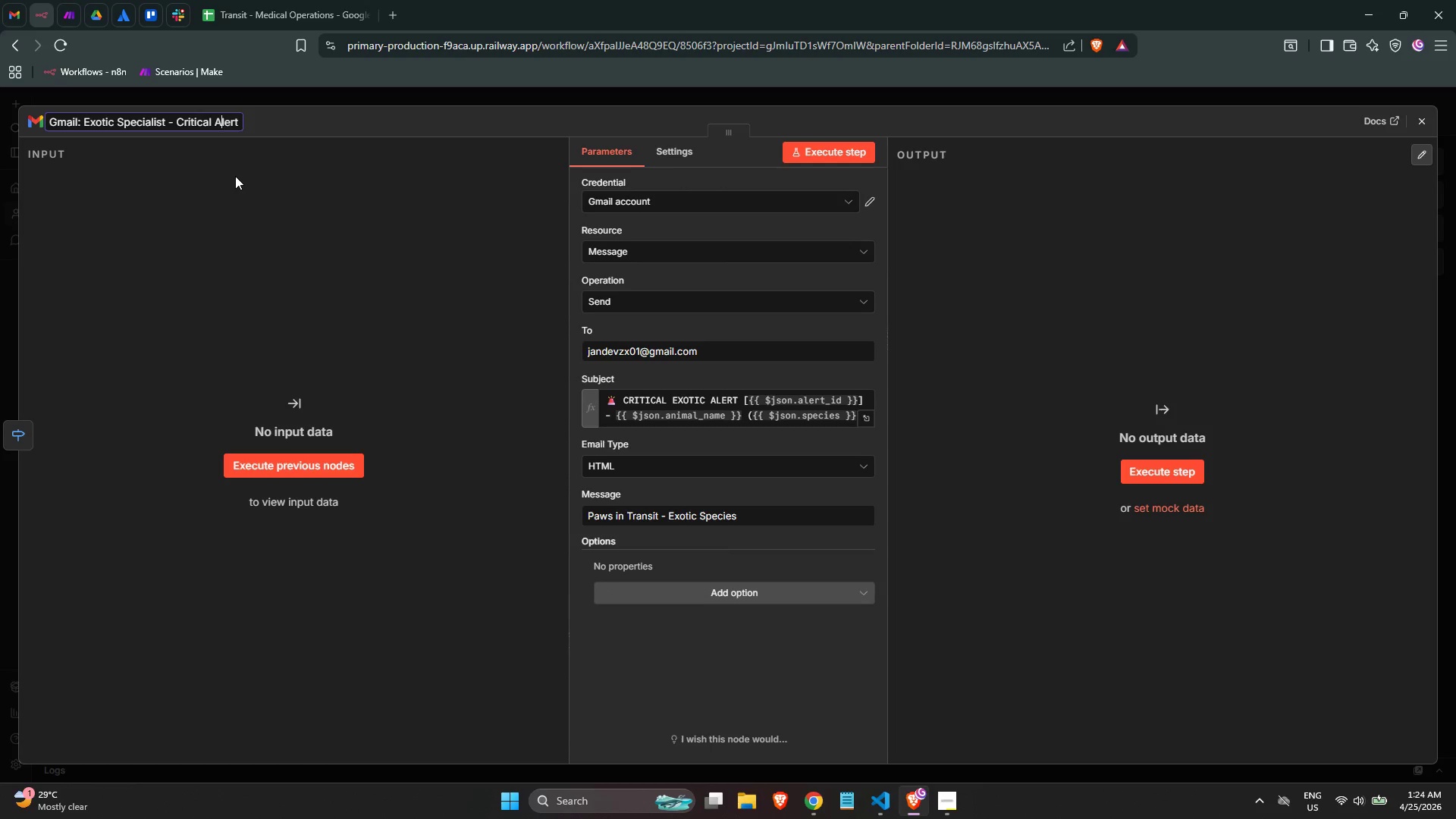 
key(ArrowLeft)
 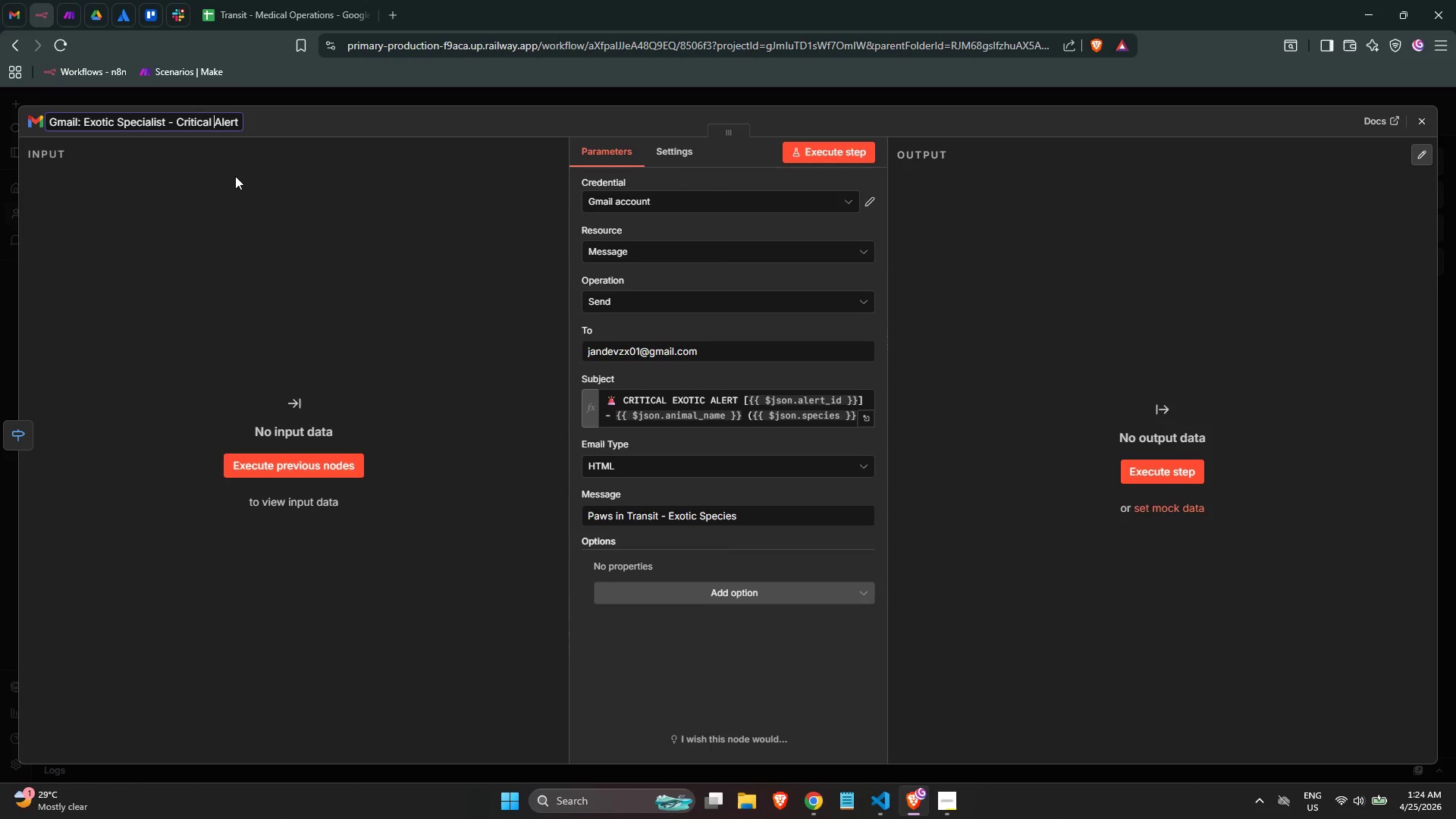 
key(ArrowLeft)
 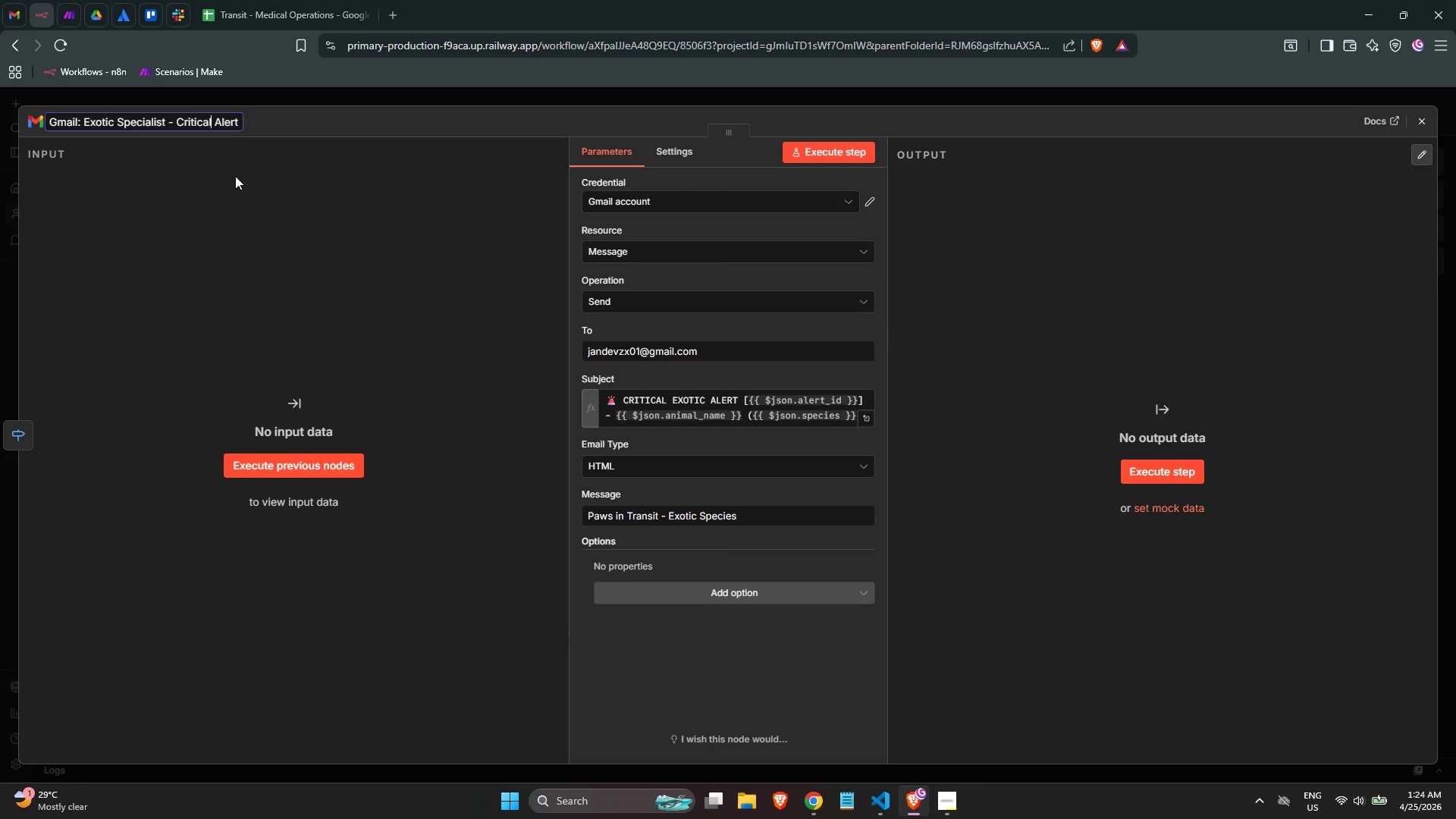 
key(Backspace)
key(Backspace)
key(Backspace)
key(Backspace)
key(Backspace)
key(Backspace)
key(Backspace)
key(Backspace)
type(Routine)
 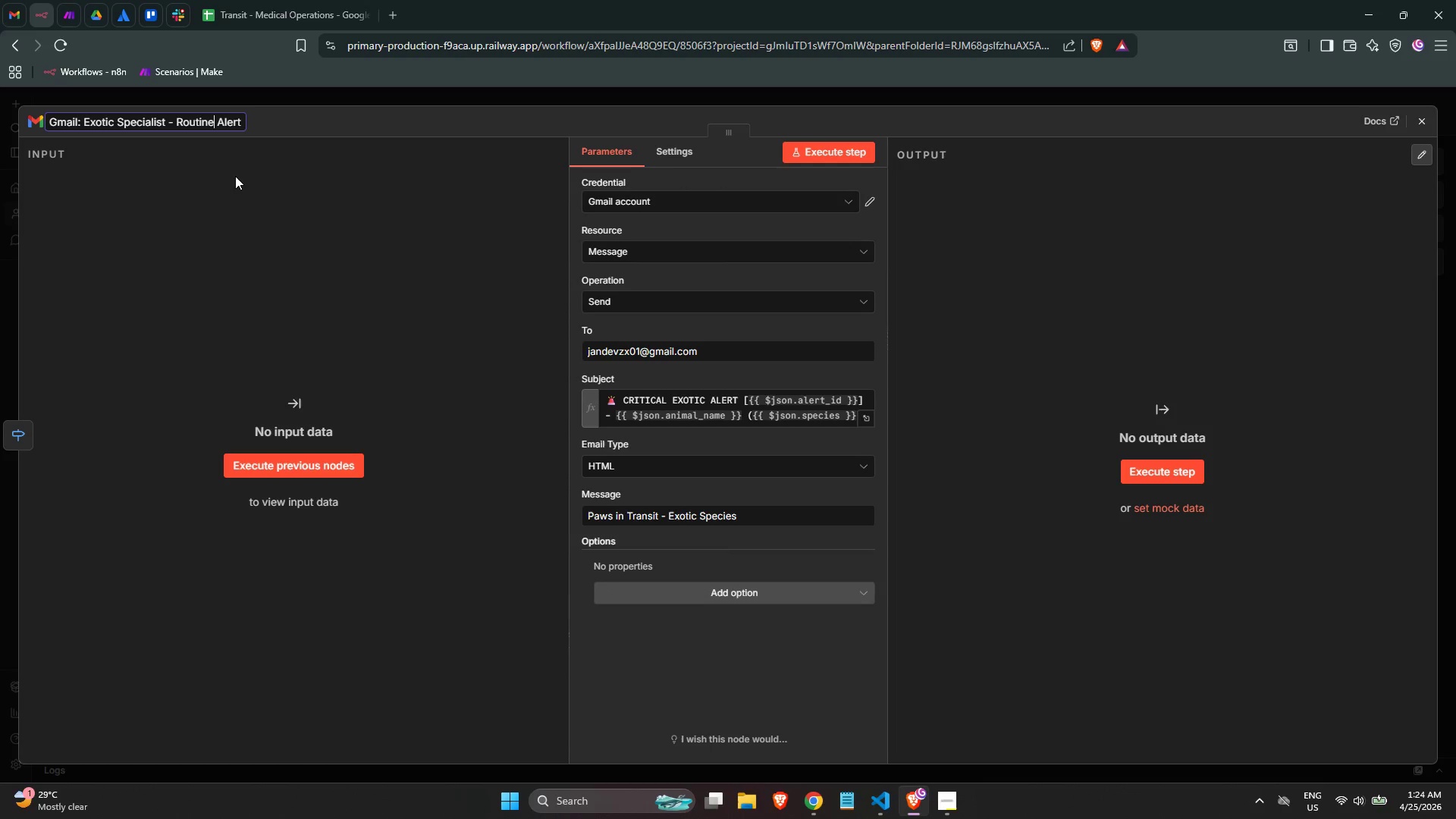 
left_click([749, 516])
 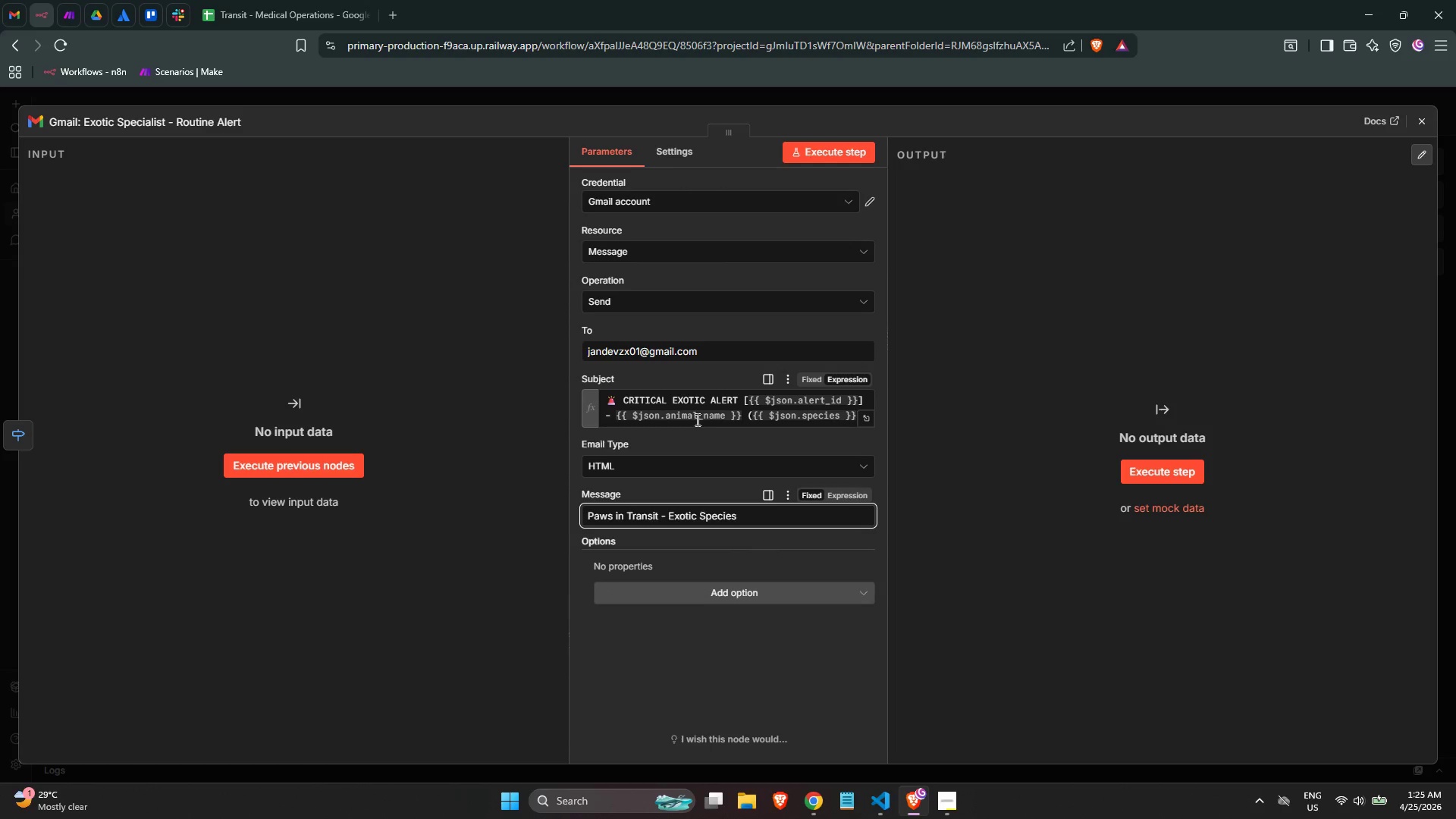 
wait(18.83)
 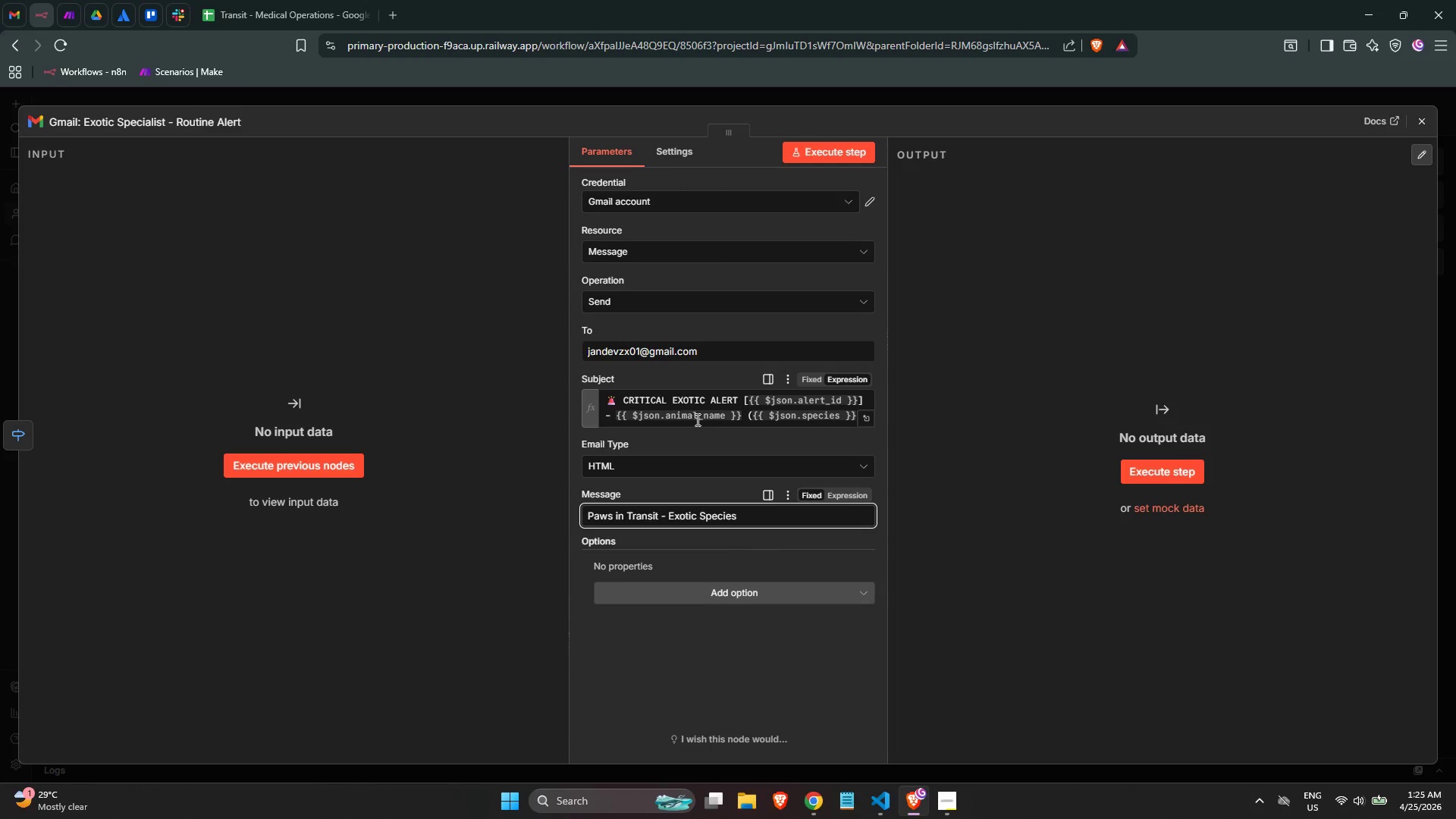 
left_click([617, 397])
 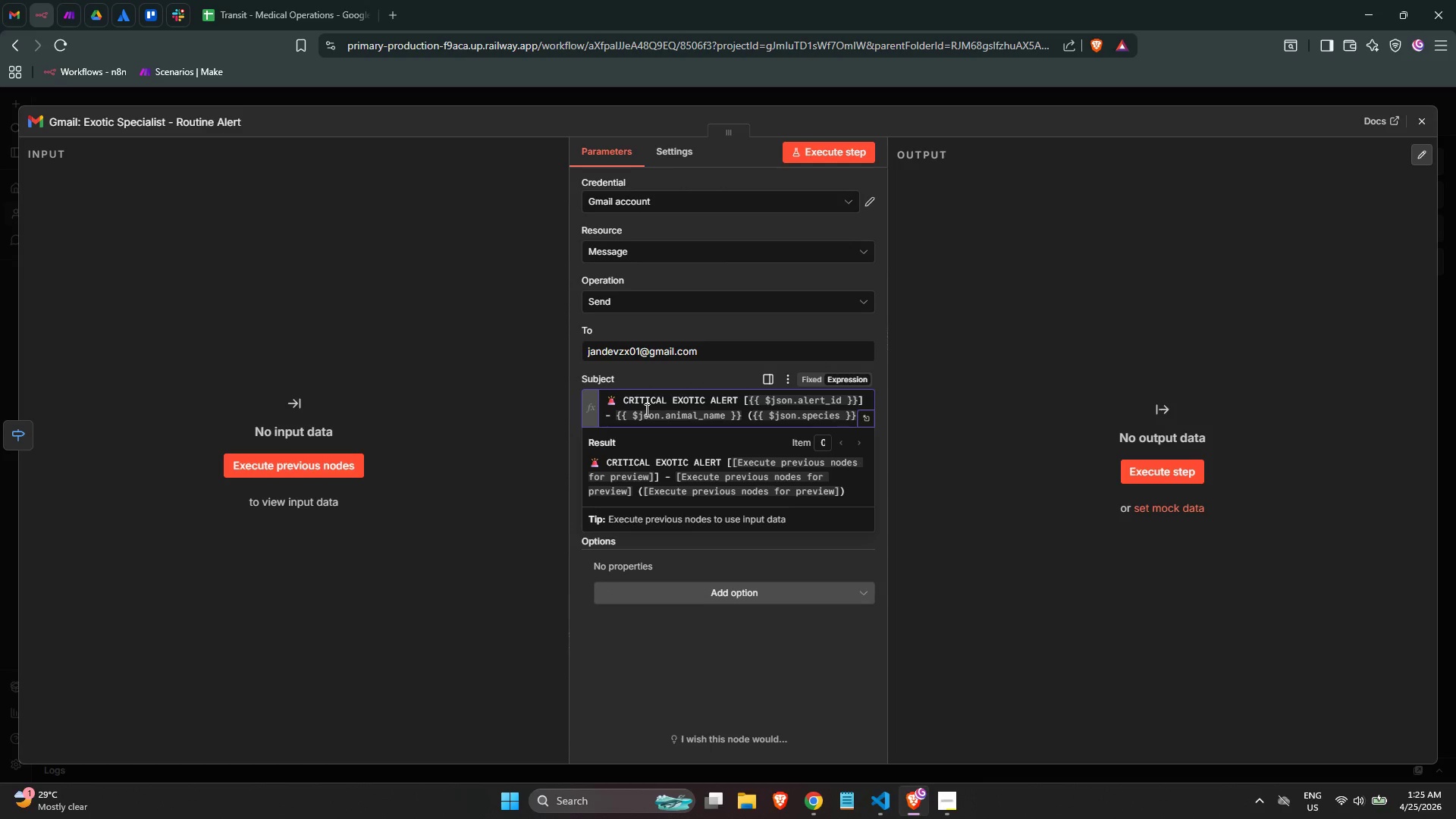 
key(Backspace)
 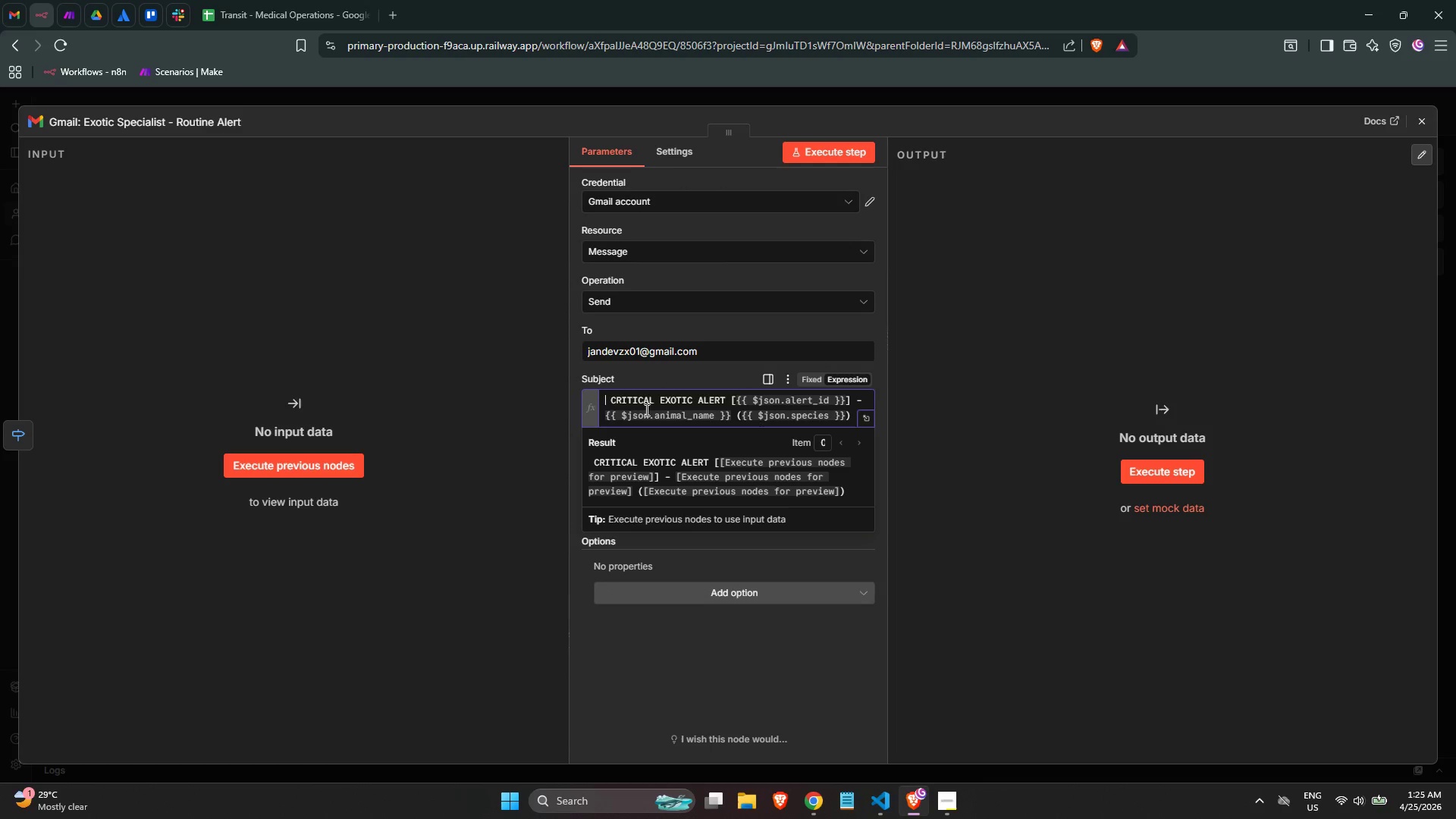 
key(Meta+Period)
 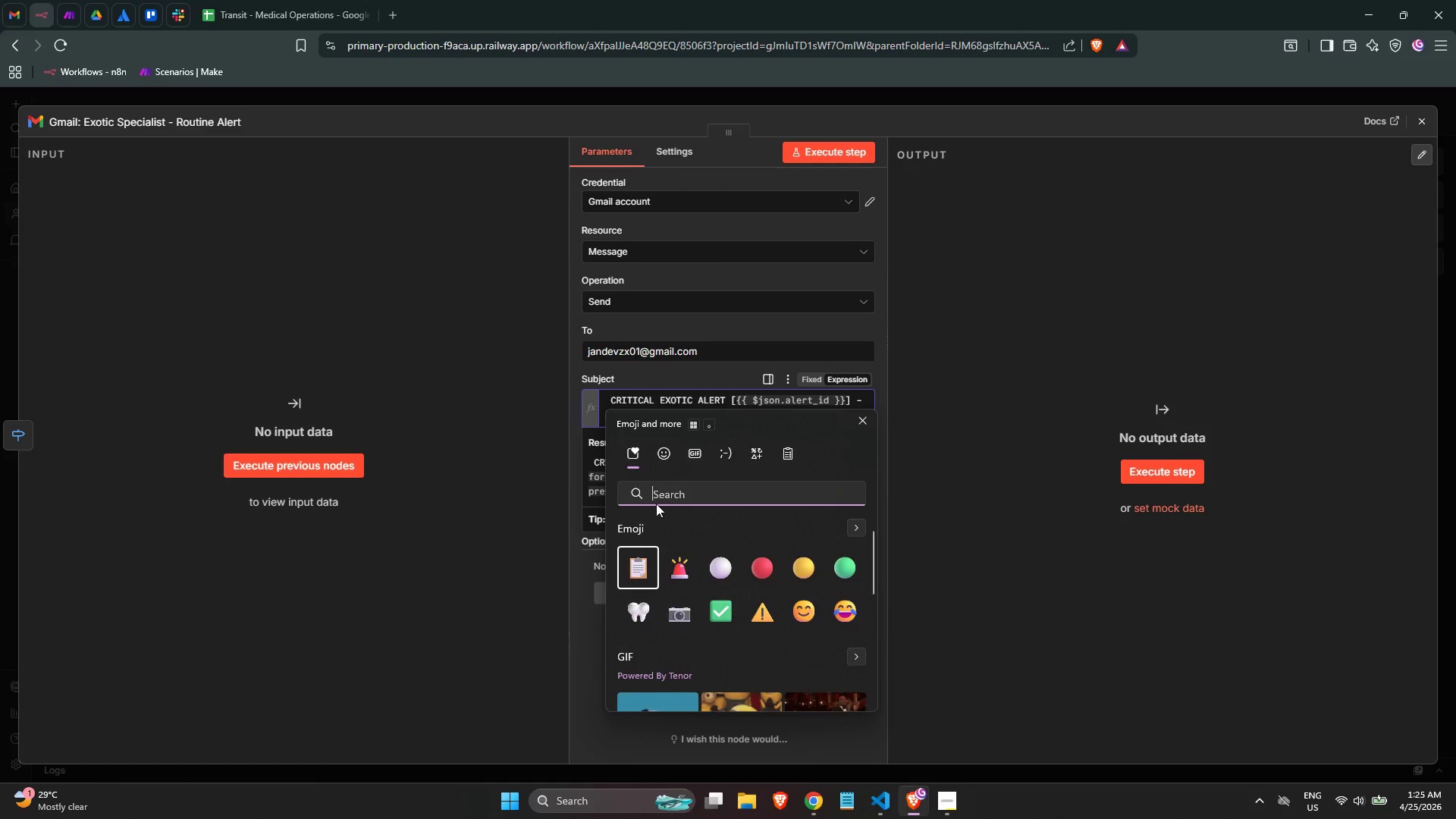 
left_click([643, 548])
 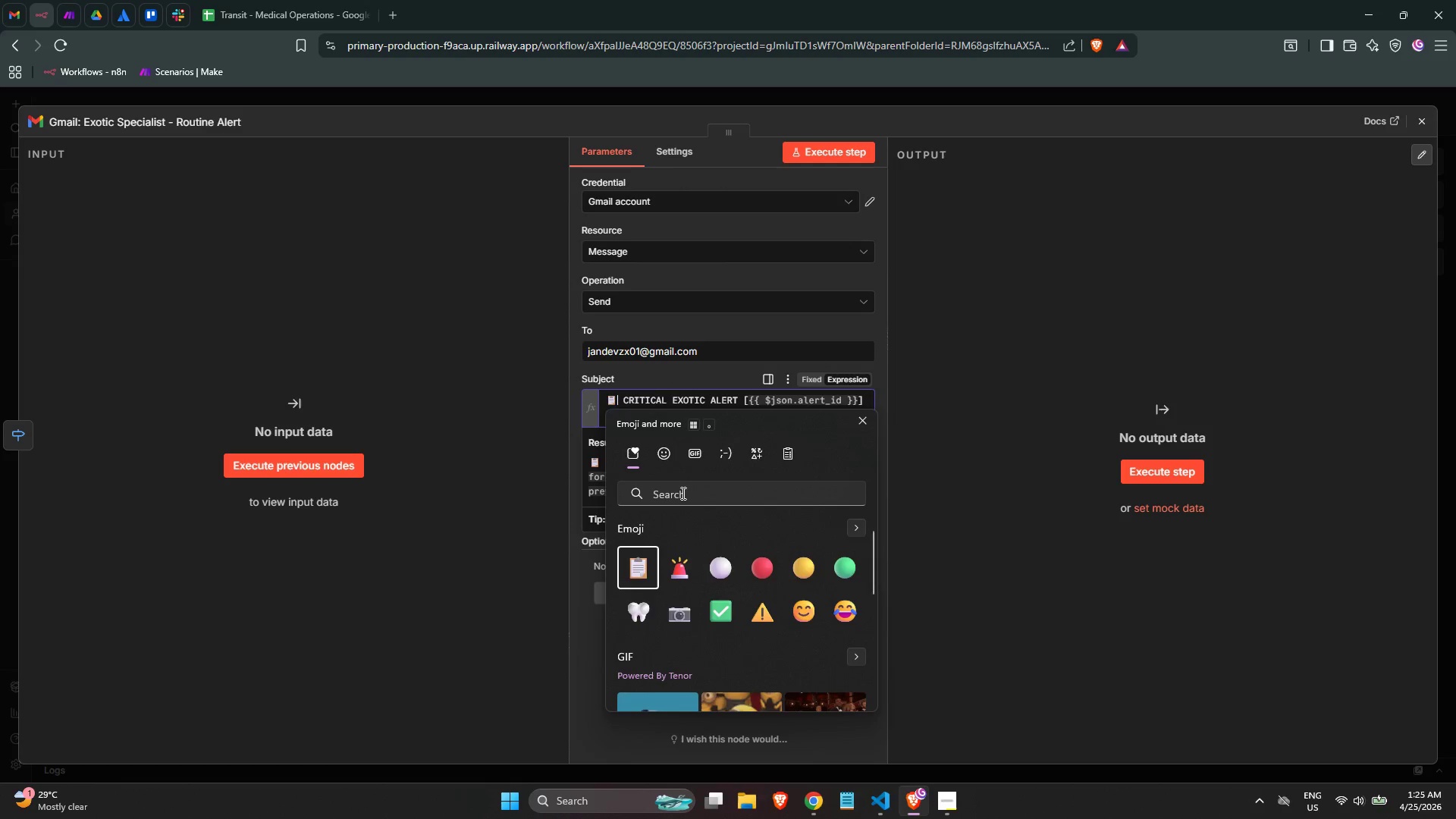 
wait(5.28)
 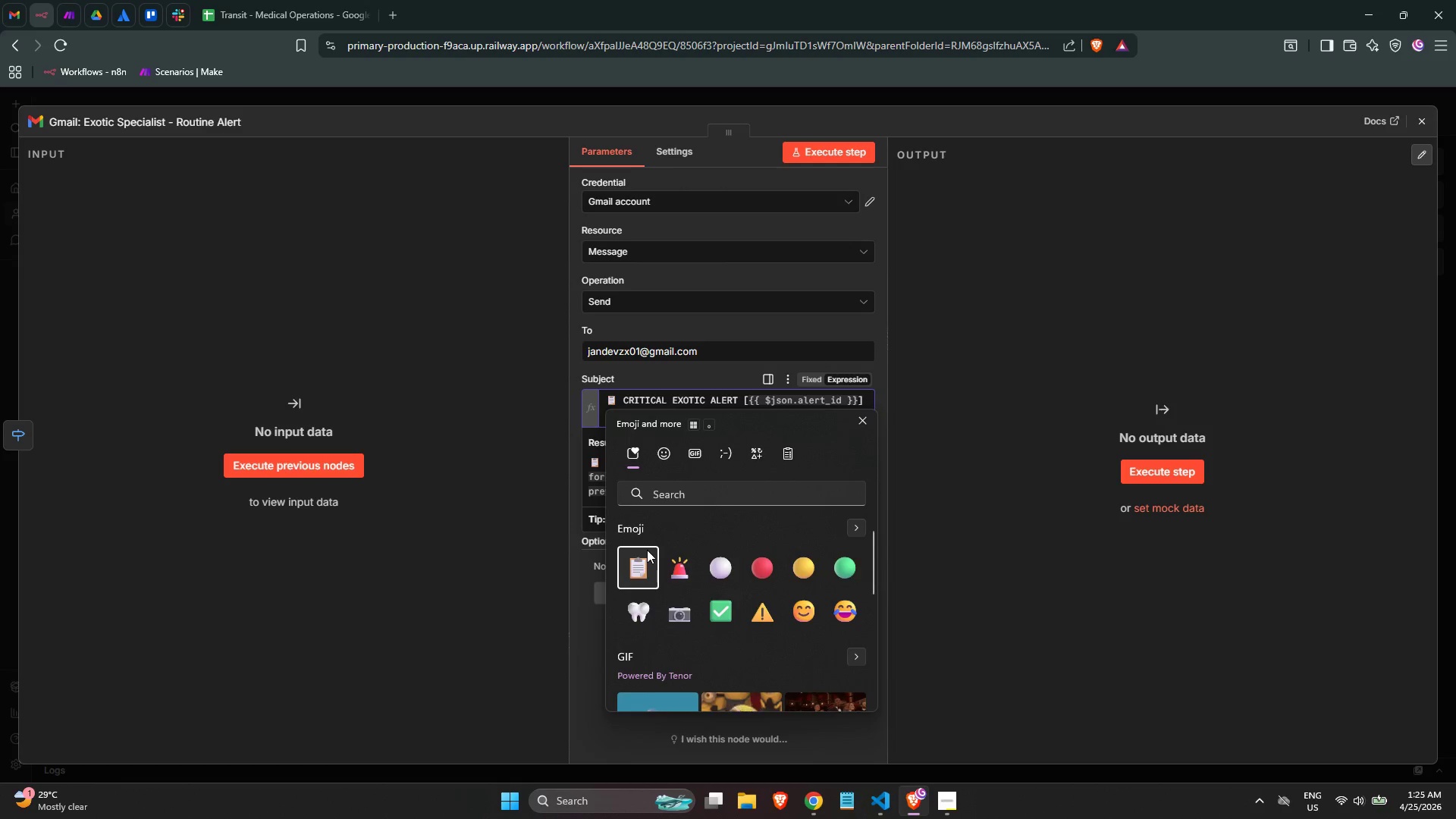 
left_click([666, 400])
 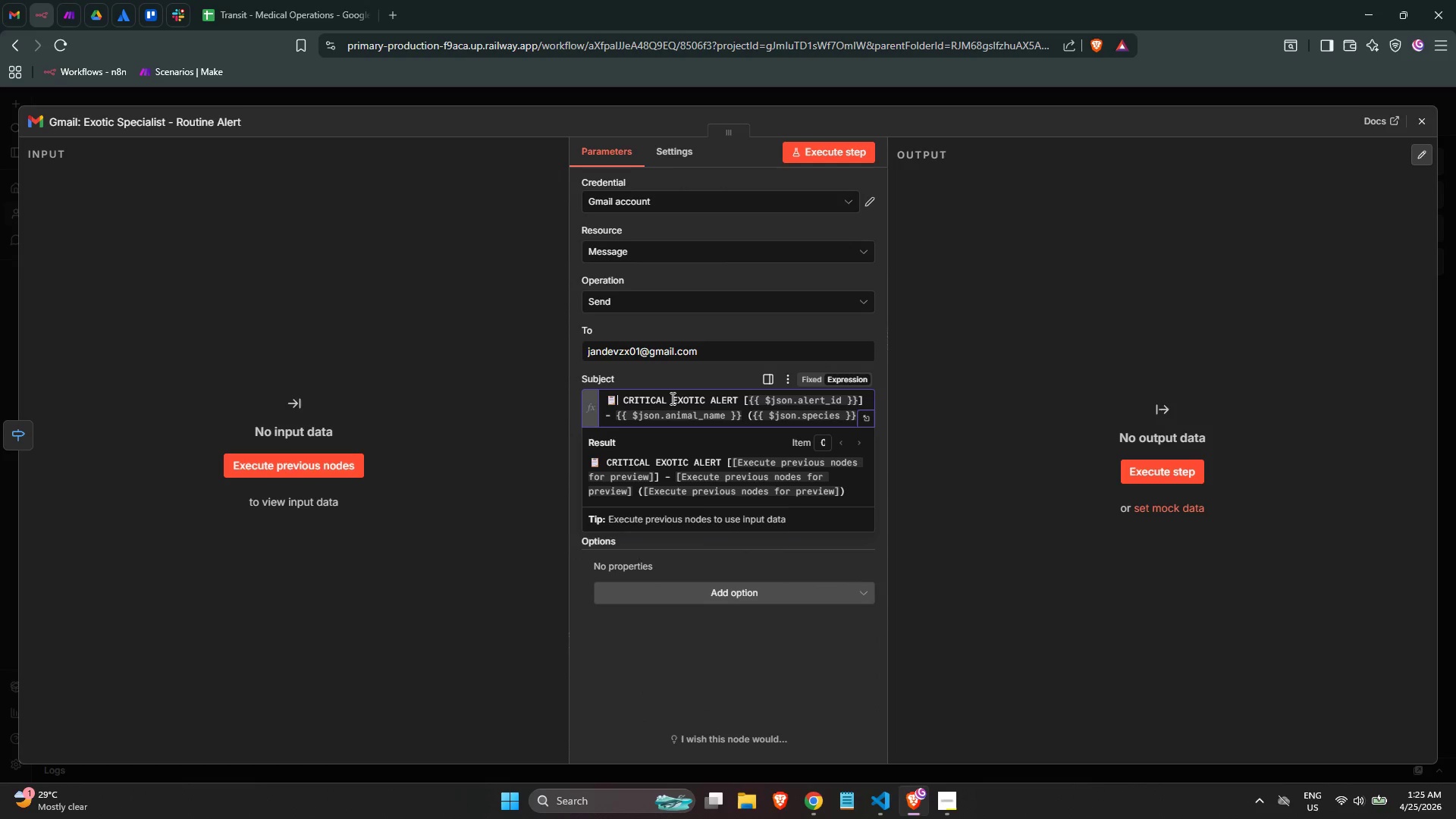 
left_click([672, 398])
 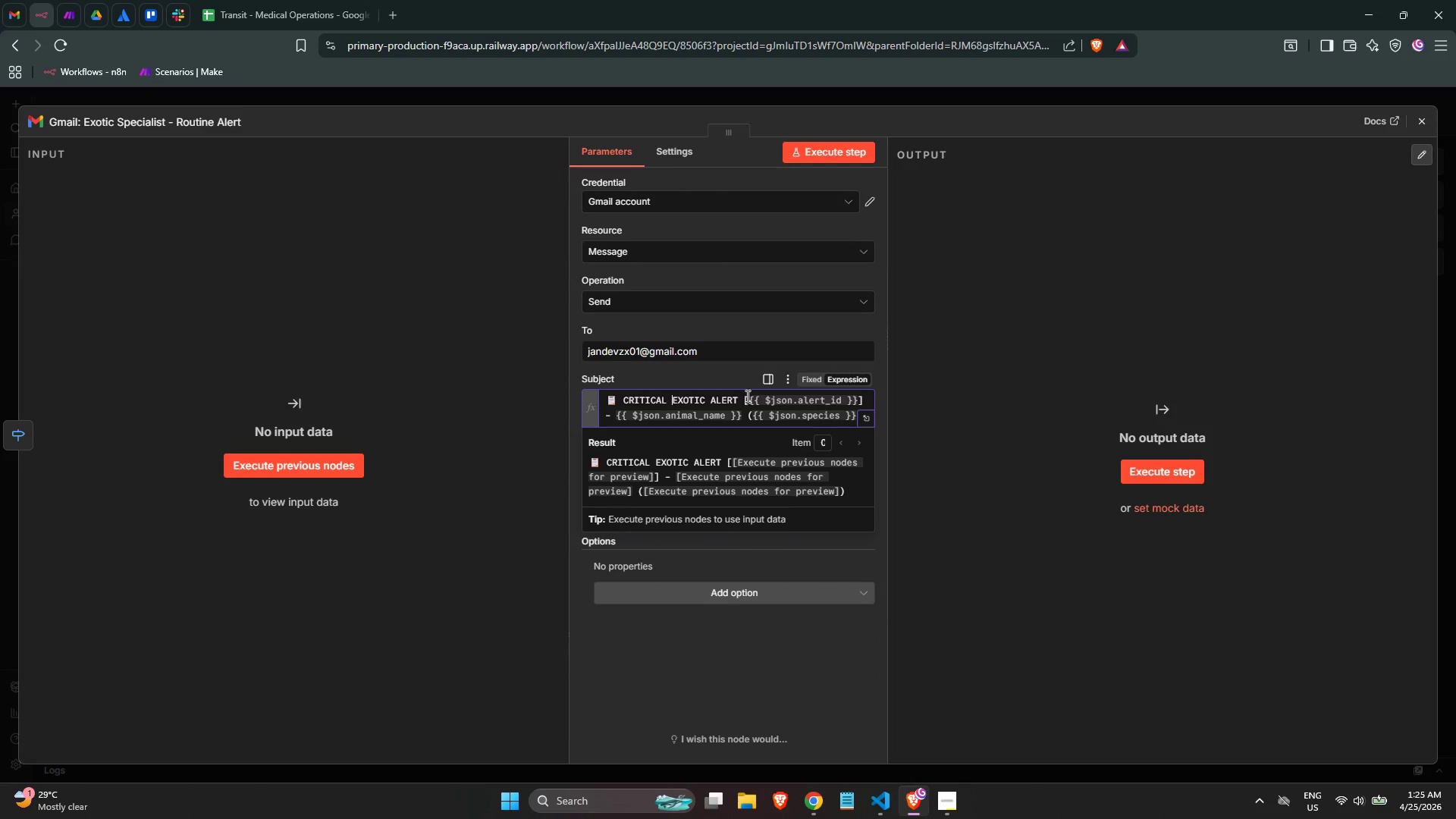 
wait(7.66)
 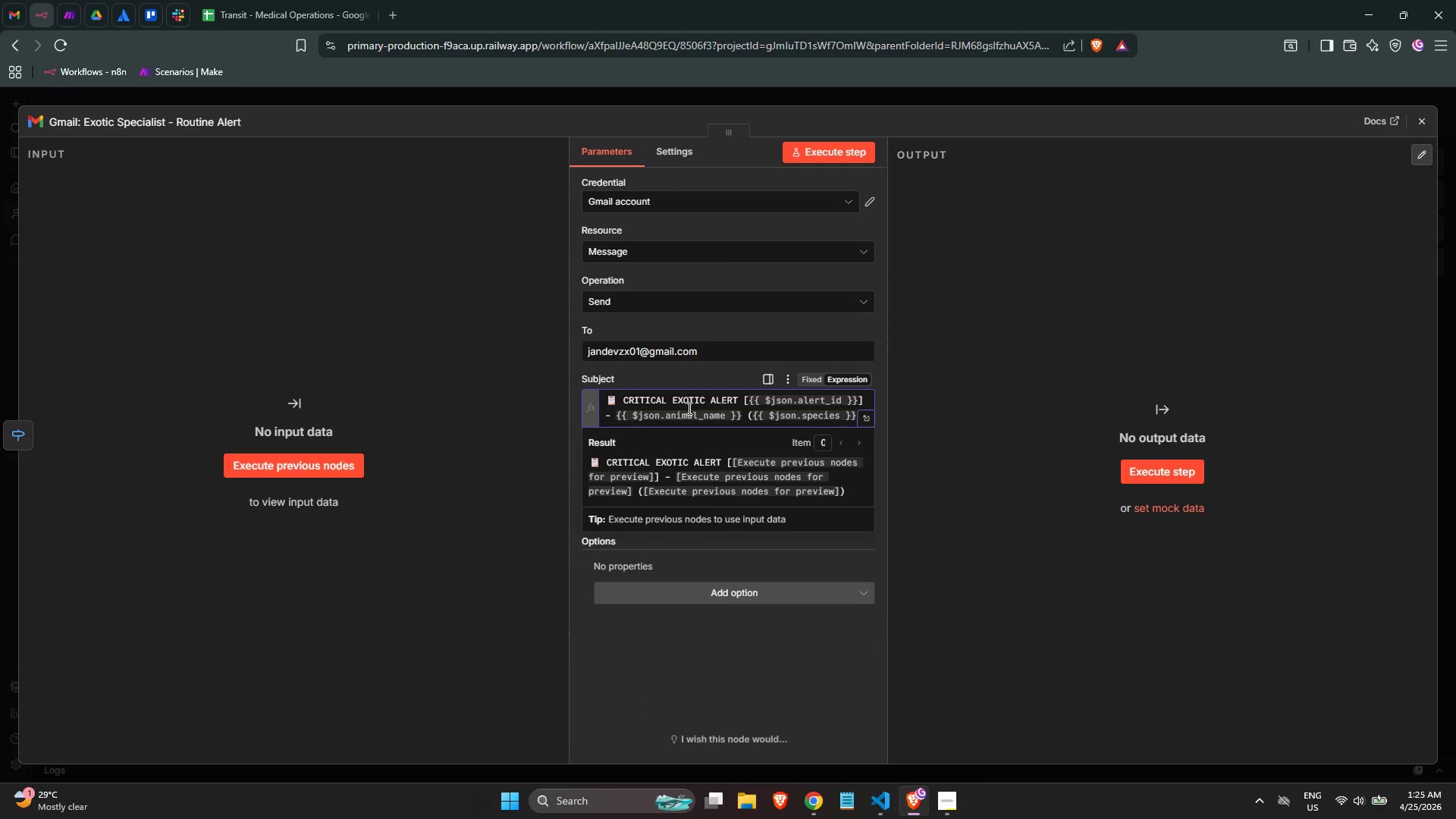 
left_click_drag(start_coordinate=[738, 397], to_coordinate=[622, 398])
 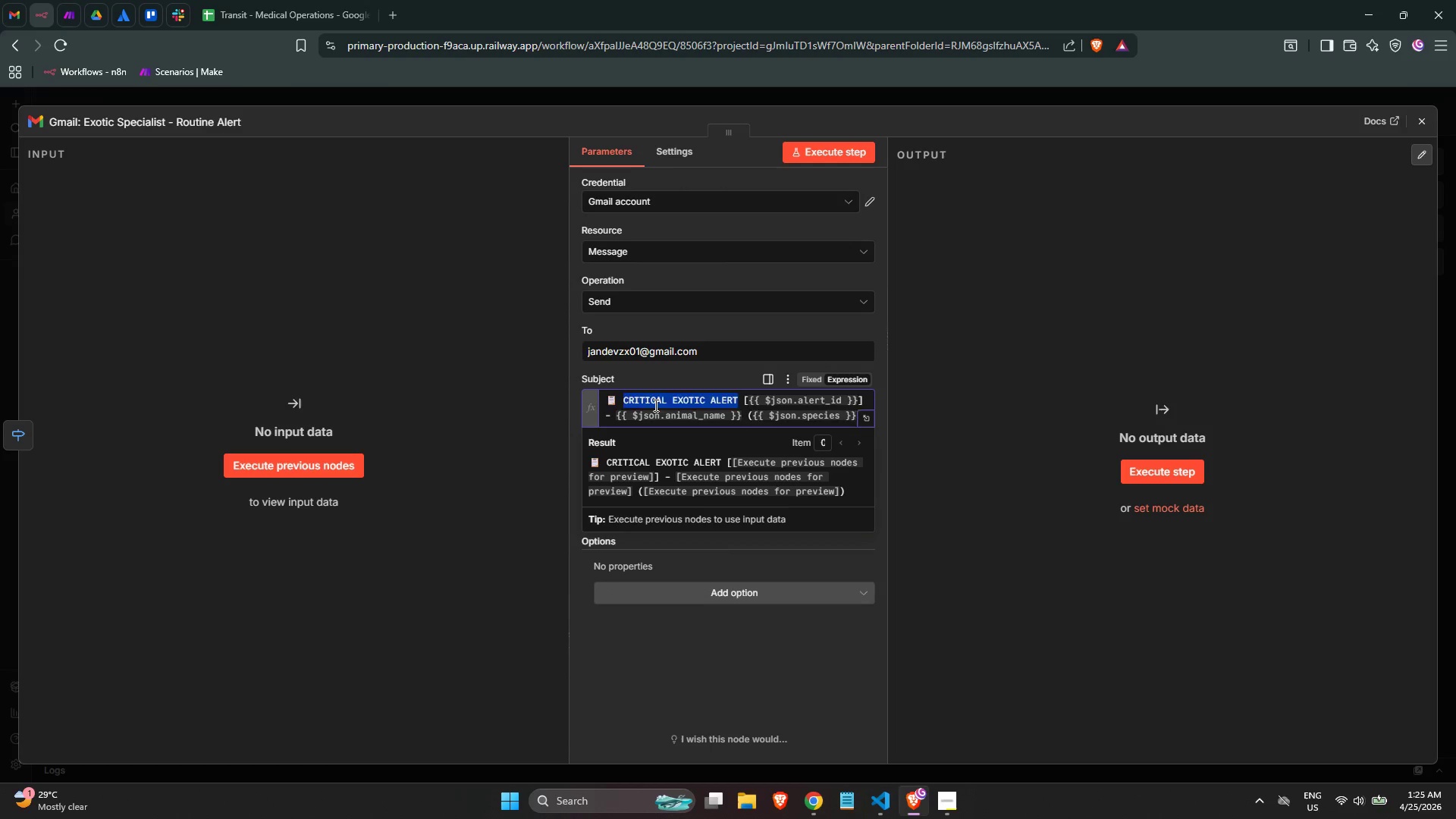 
key(Backspace)
key(Backspace)
type( Ro)
key(Backspace)
type(outibe)
key(Backspace)
key(Backspace)
key(Backspace)
type(n)
key(Backspace)
type(ine Exotic Health Check)
 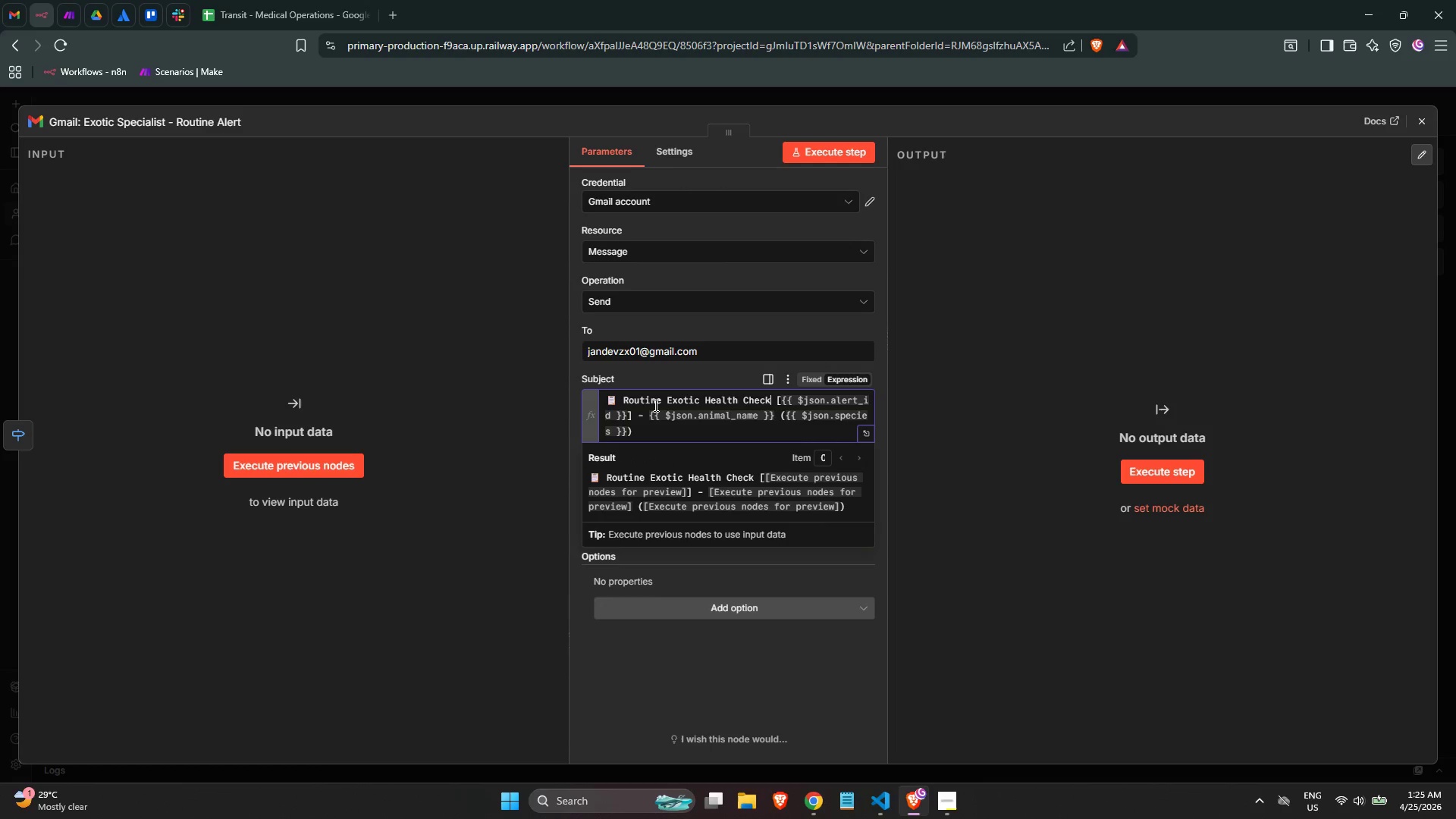 